 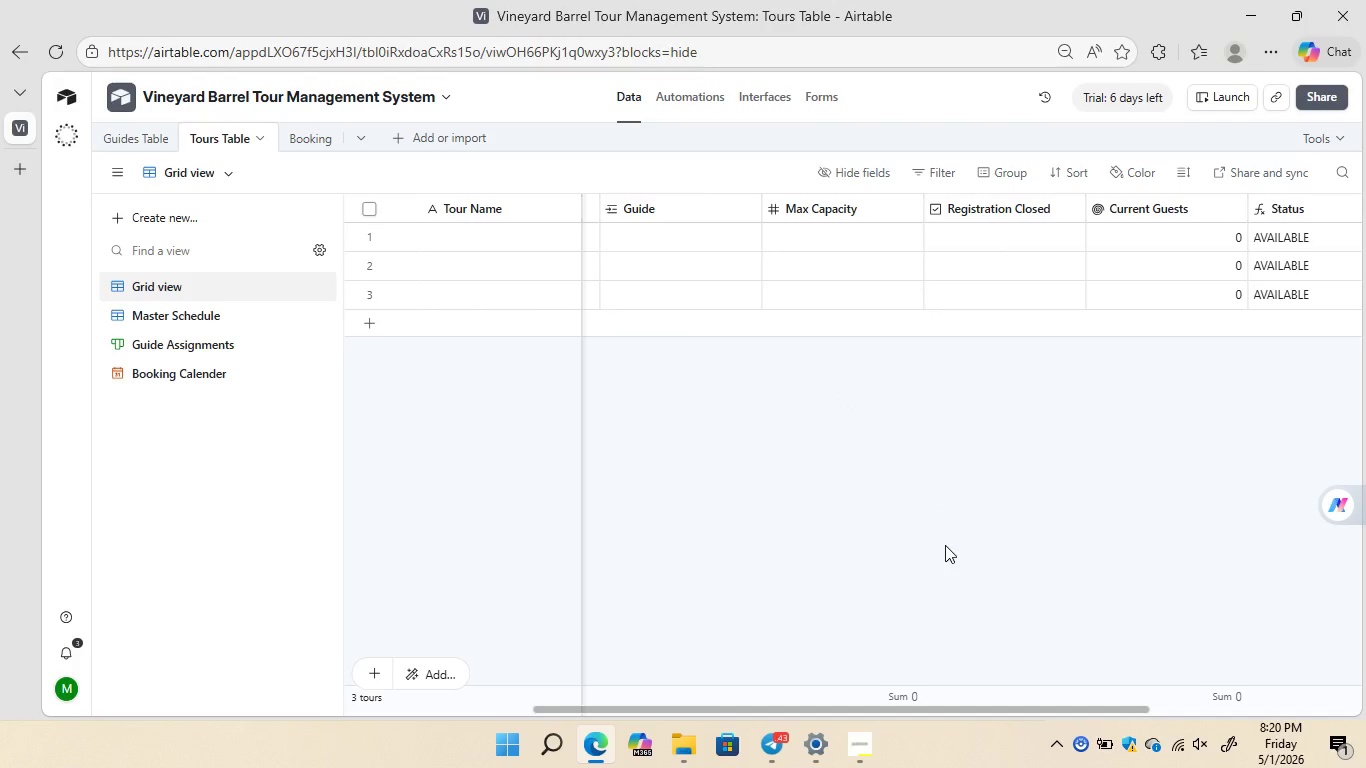 
left_click([199, 348])
 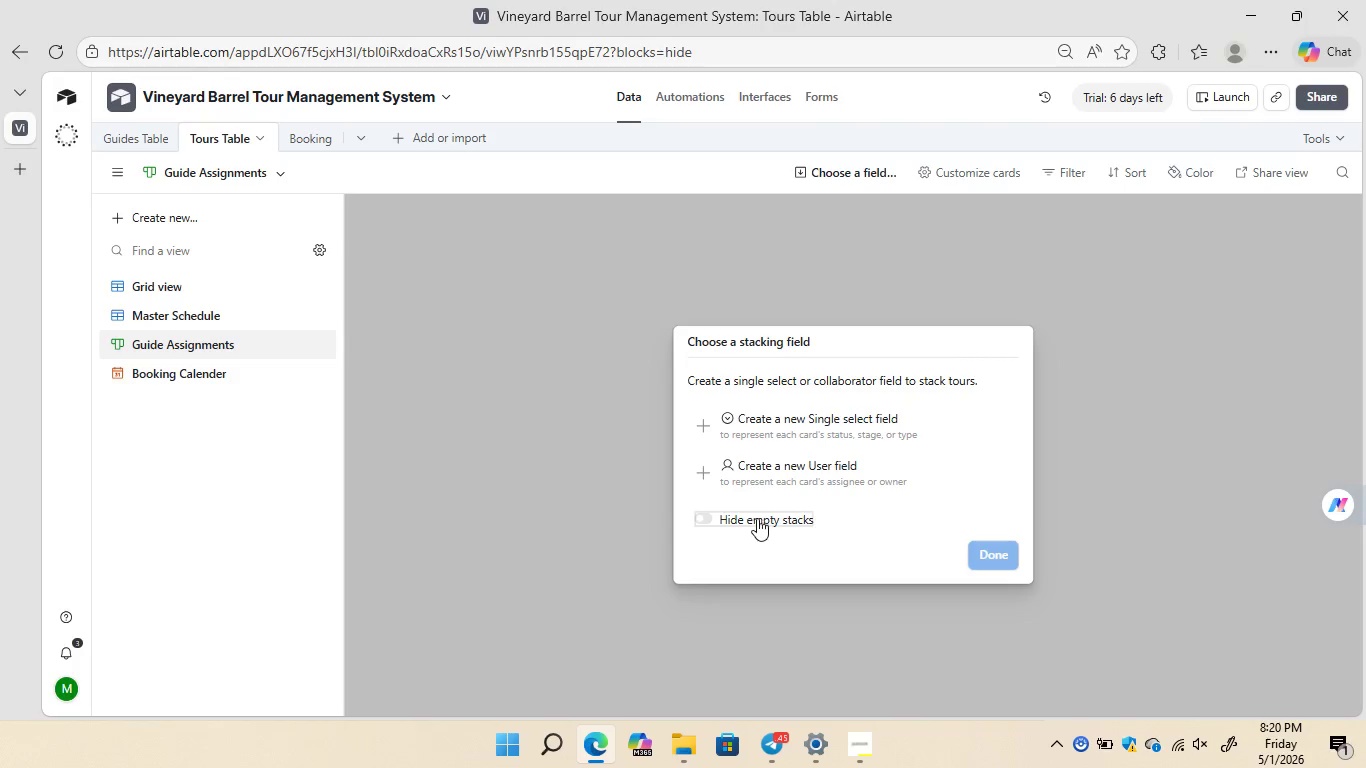 
wait(42.86)
 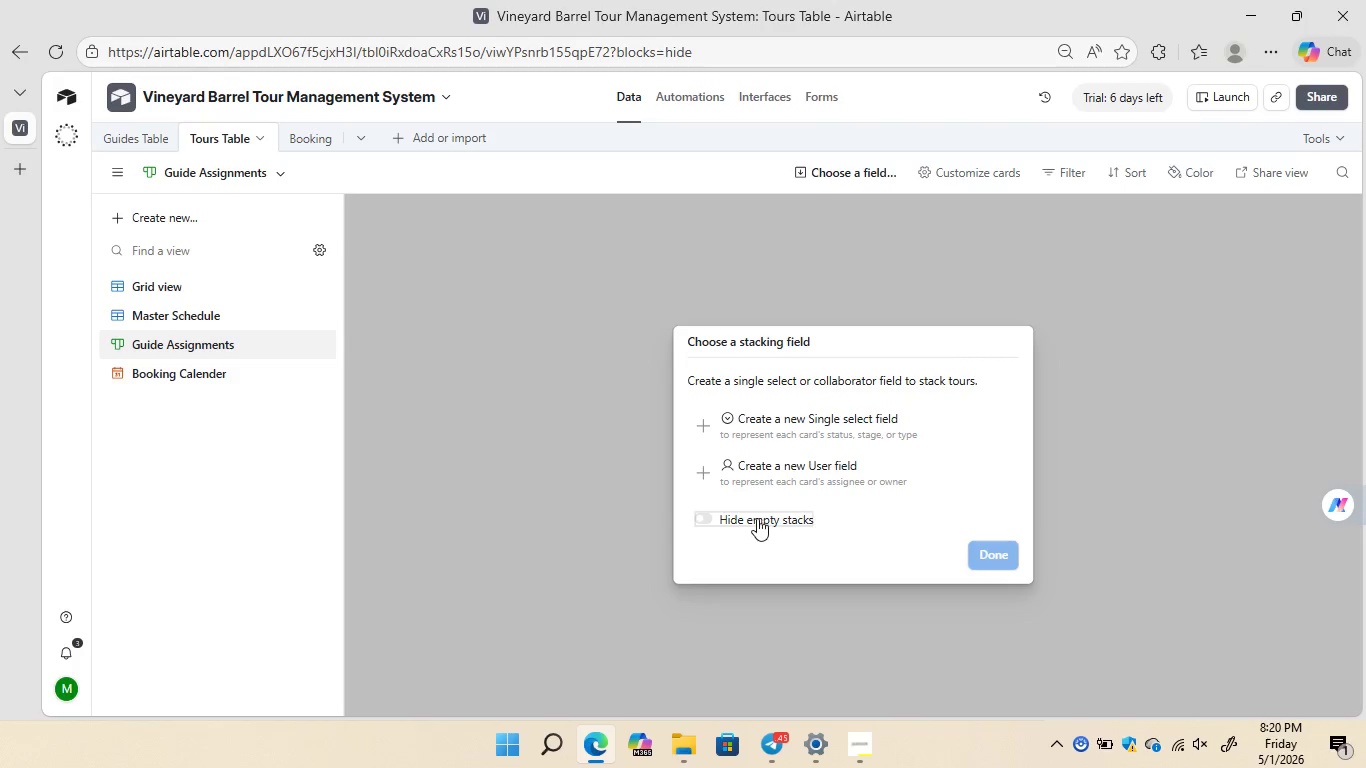 
left_click([837, 172])
 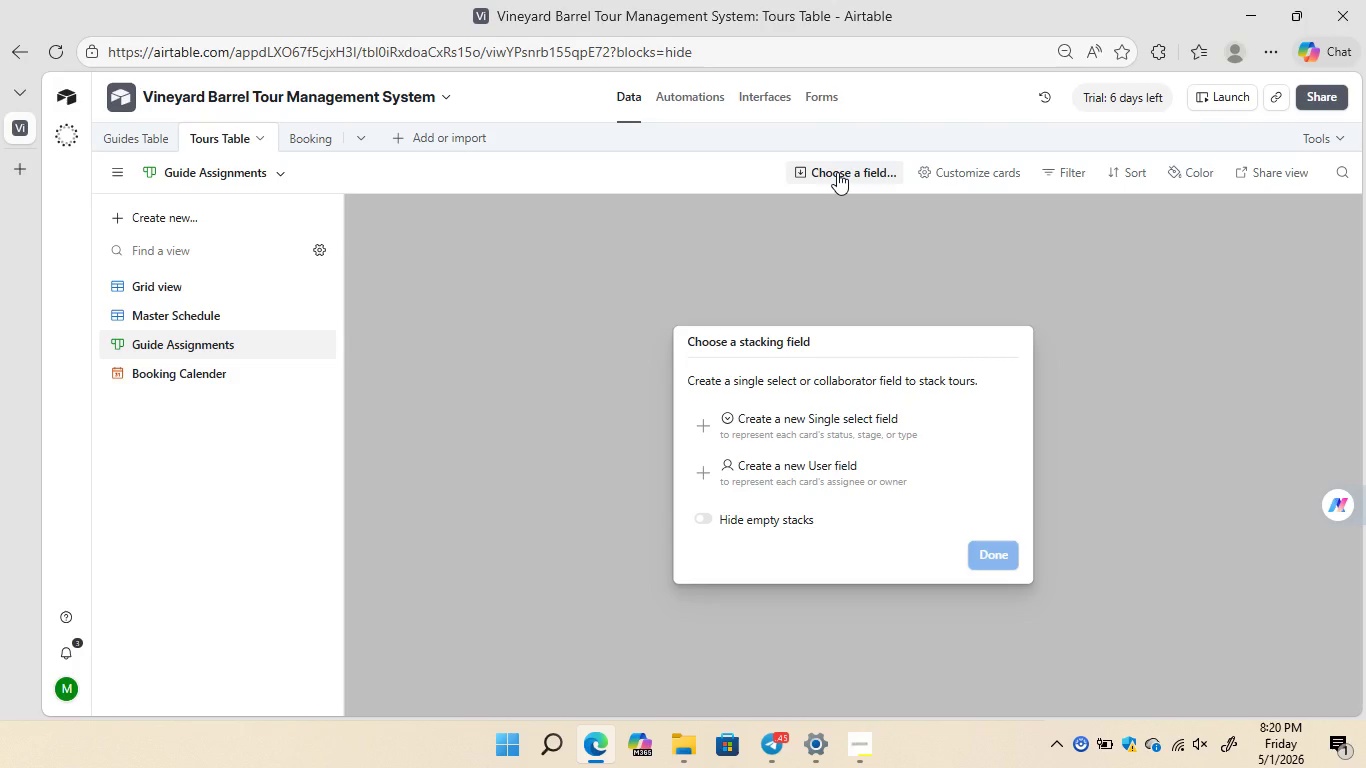 
left_click([837, 172])
 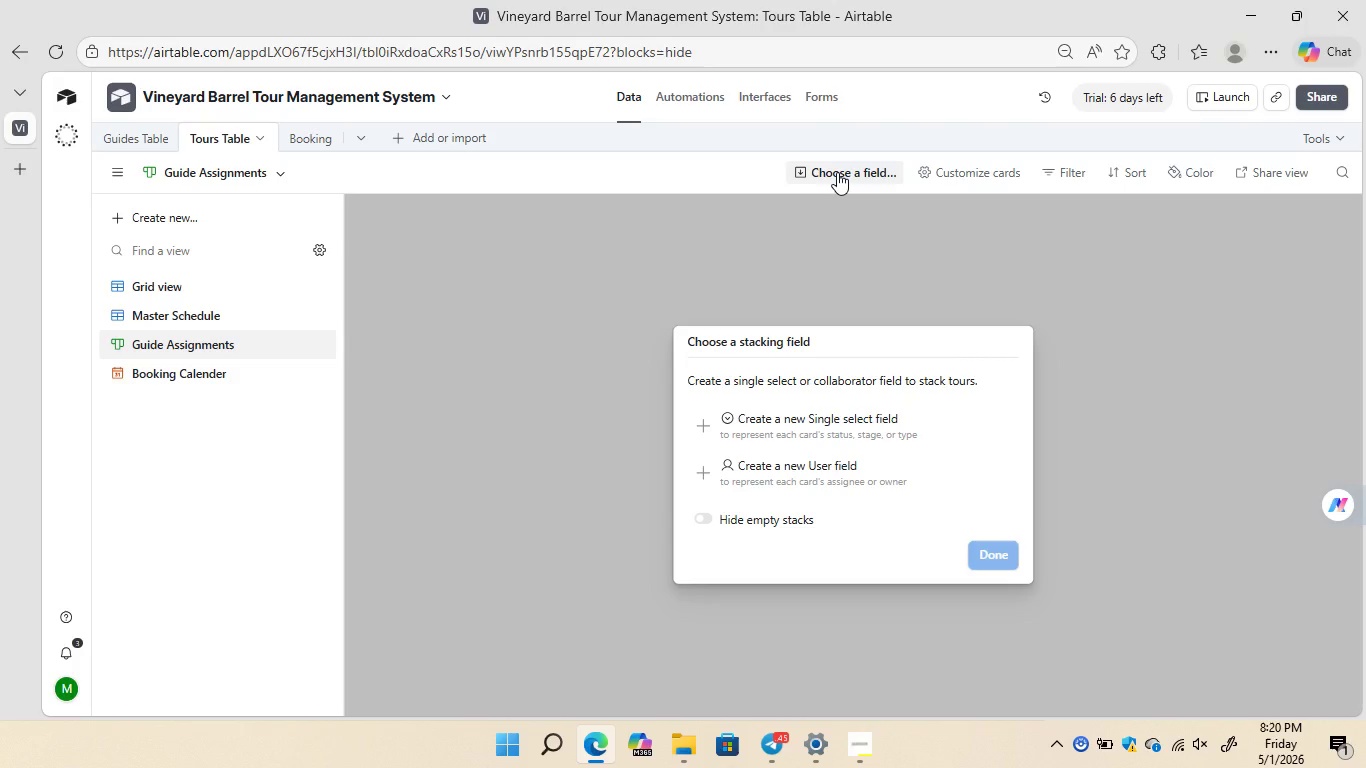 
double_click([837, 172])
 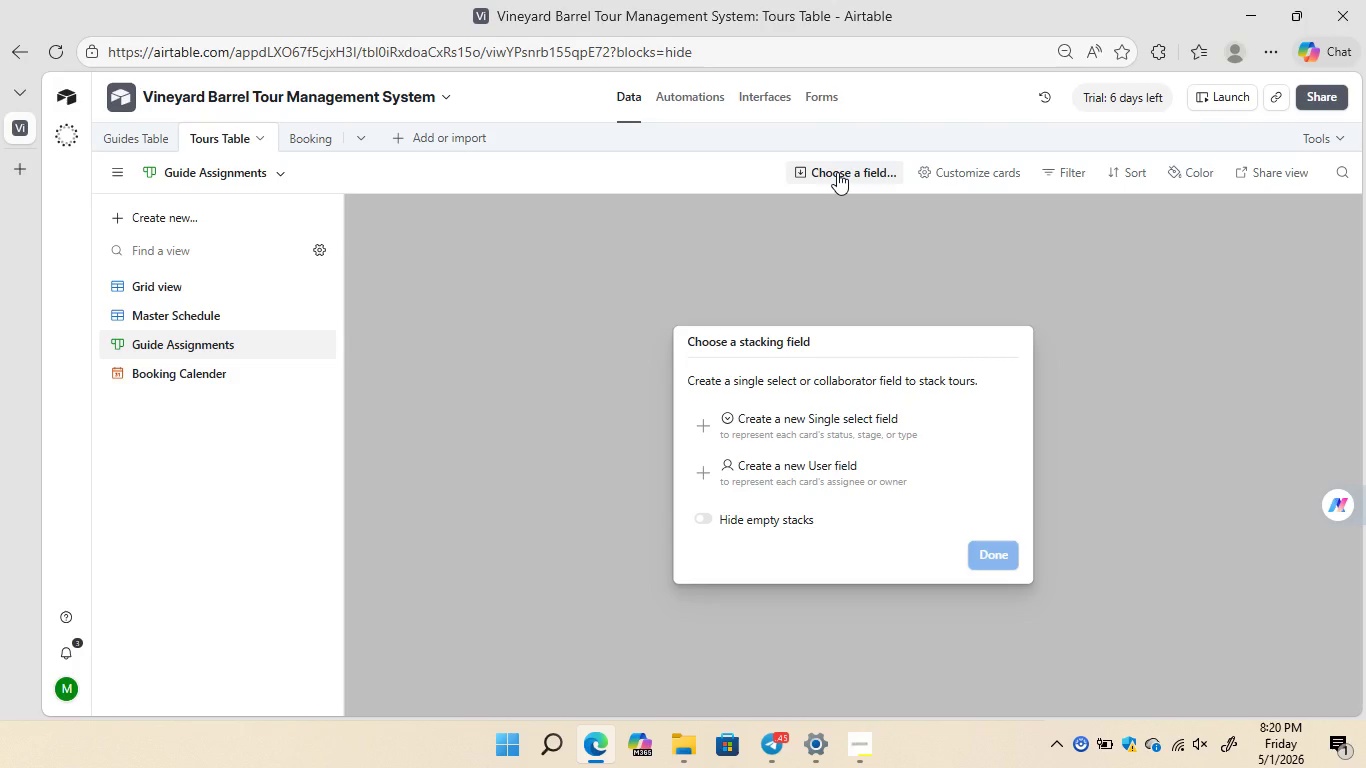 
triple_click([837, 172])
 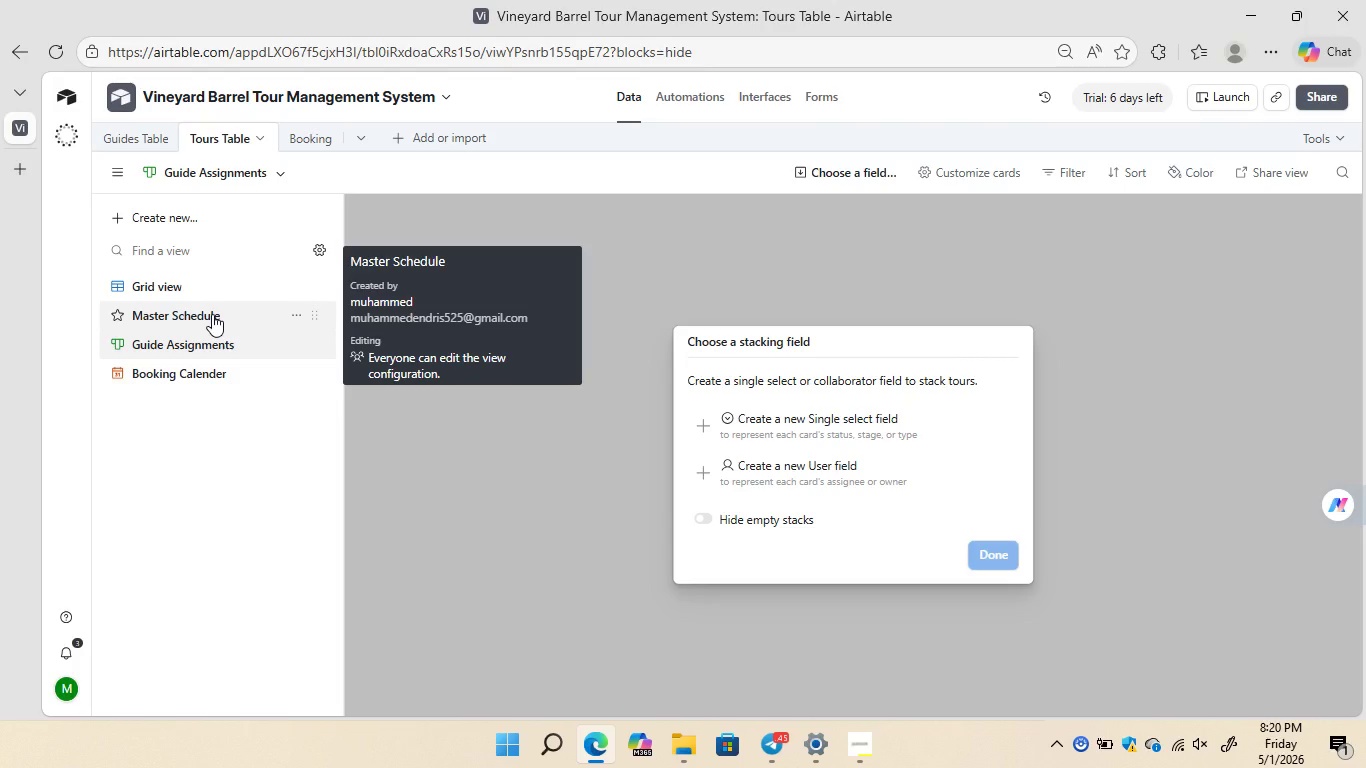 
left_click([212, 314])
 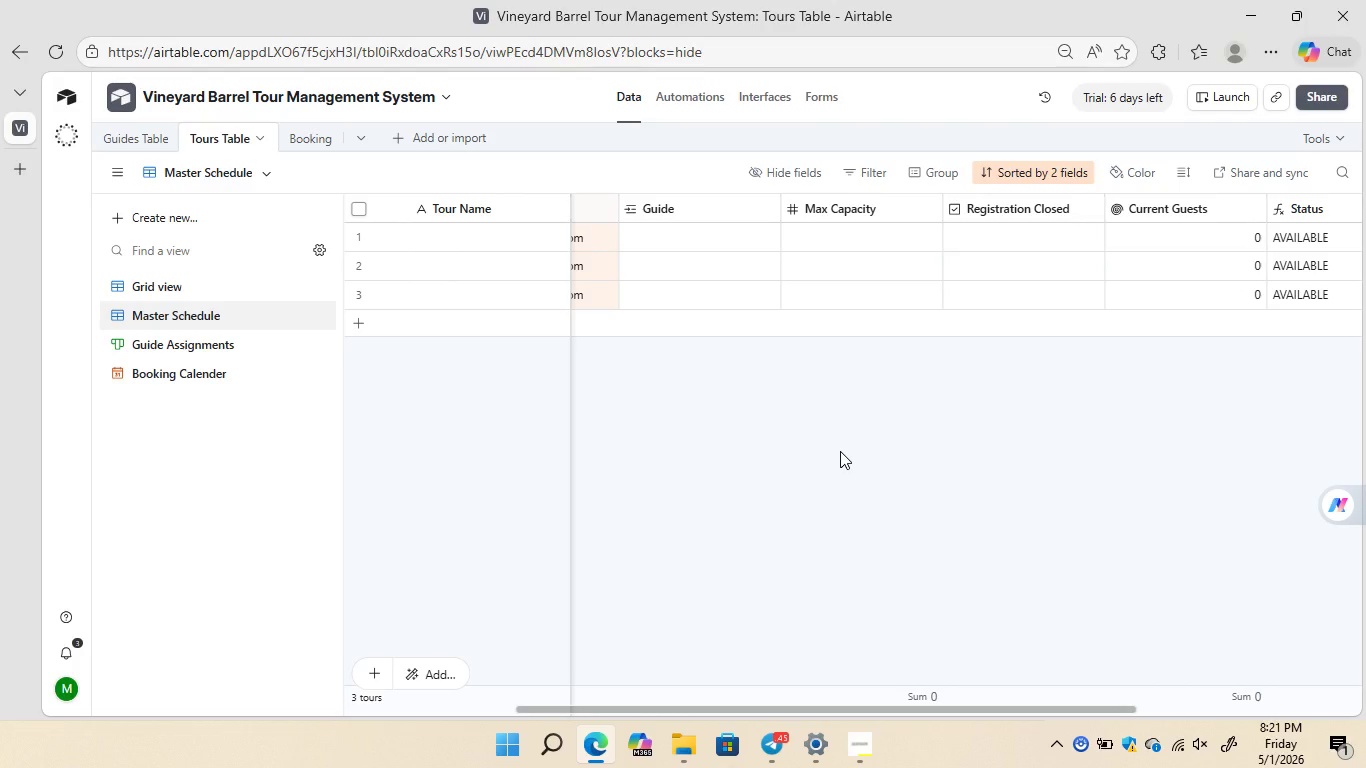 
wait(45.31)
 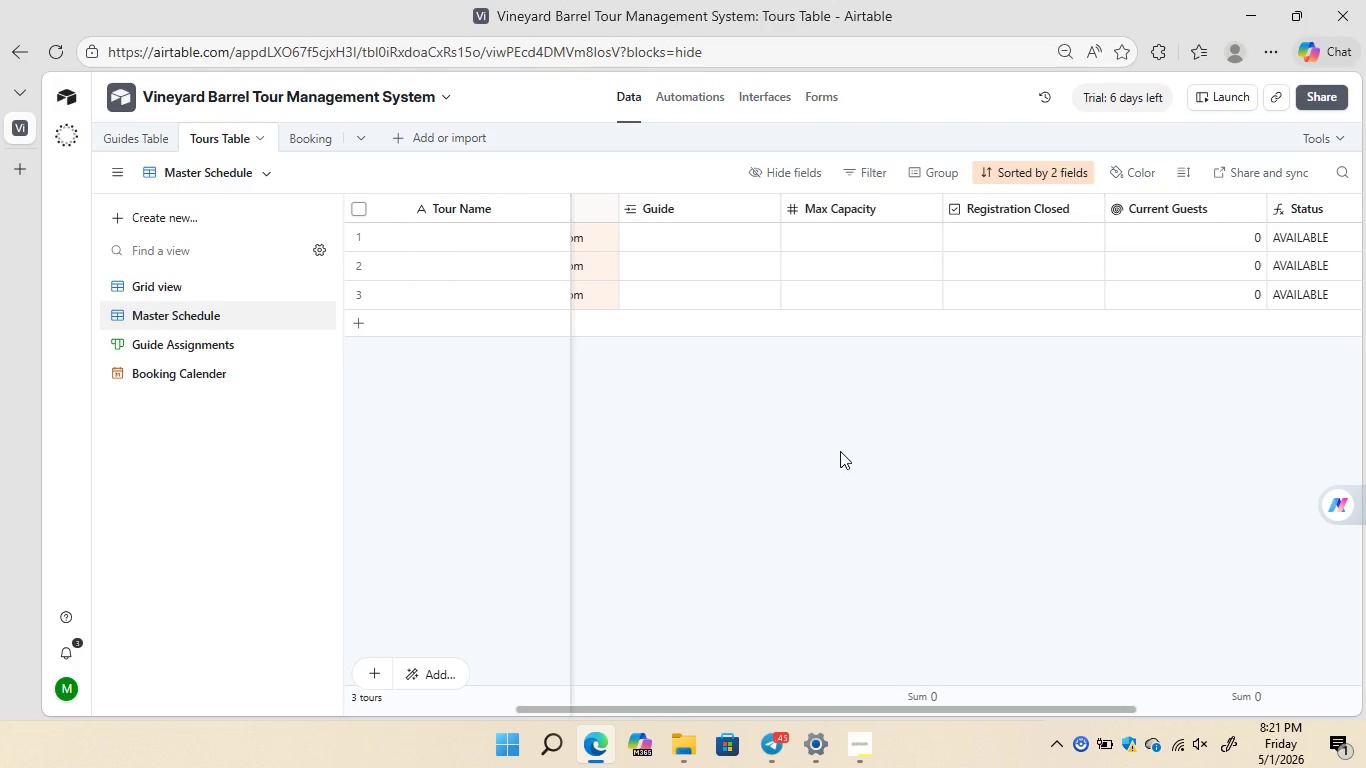 
left_click([121, 136])
 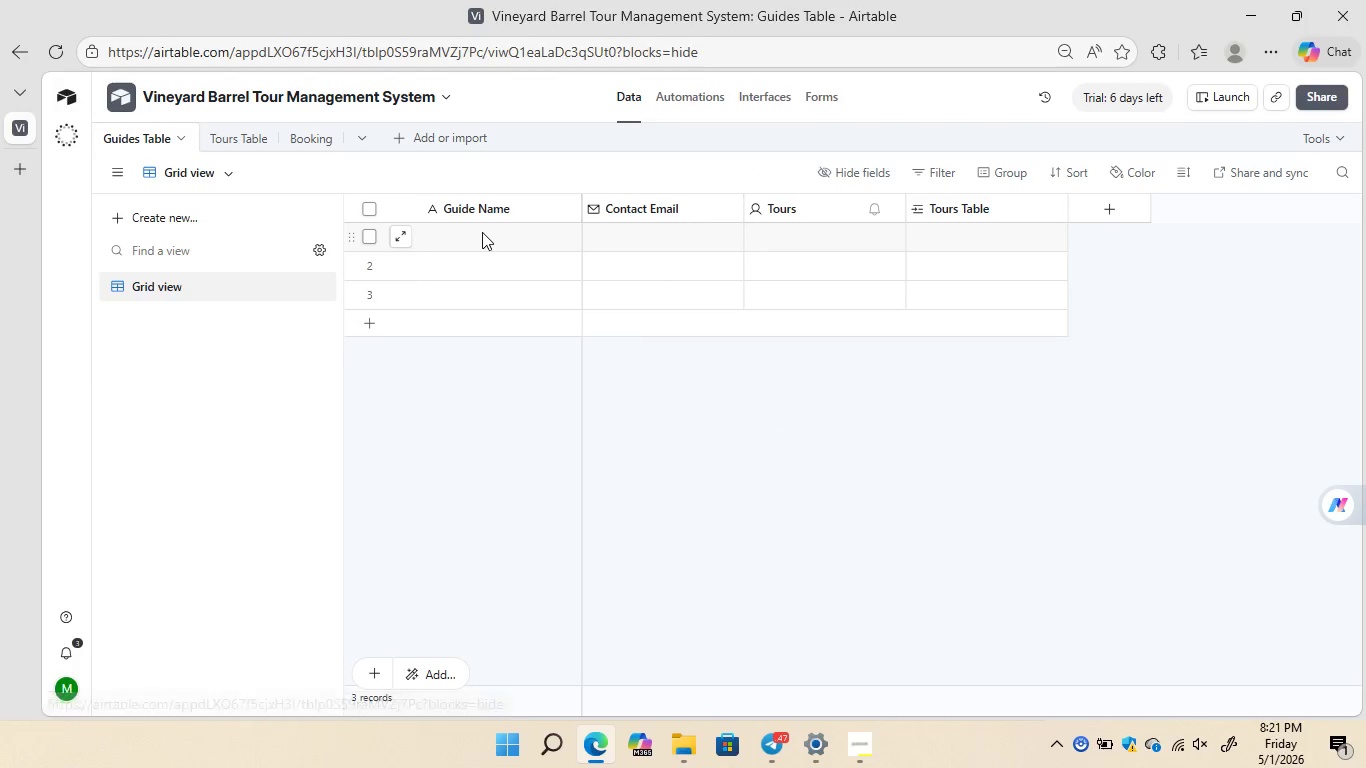 
left_click([483, 232])
 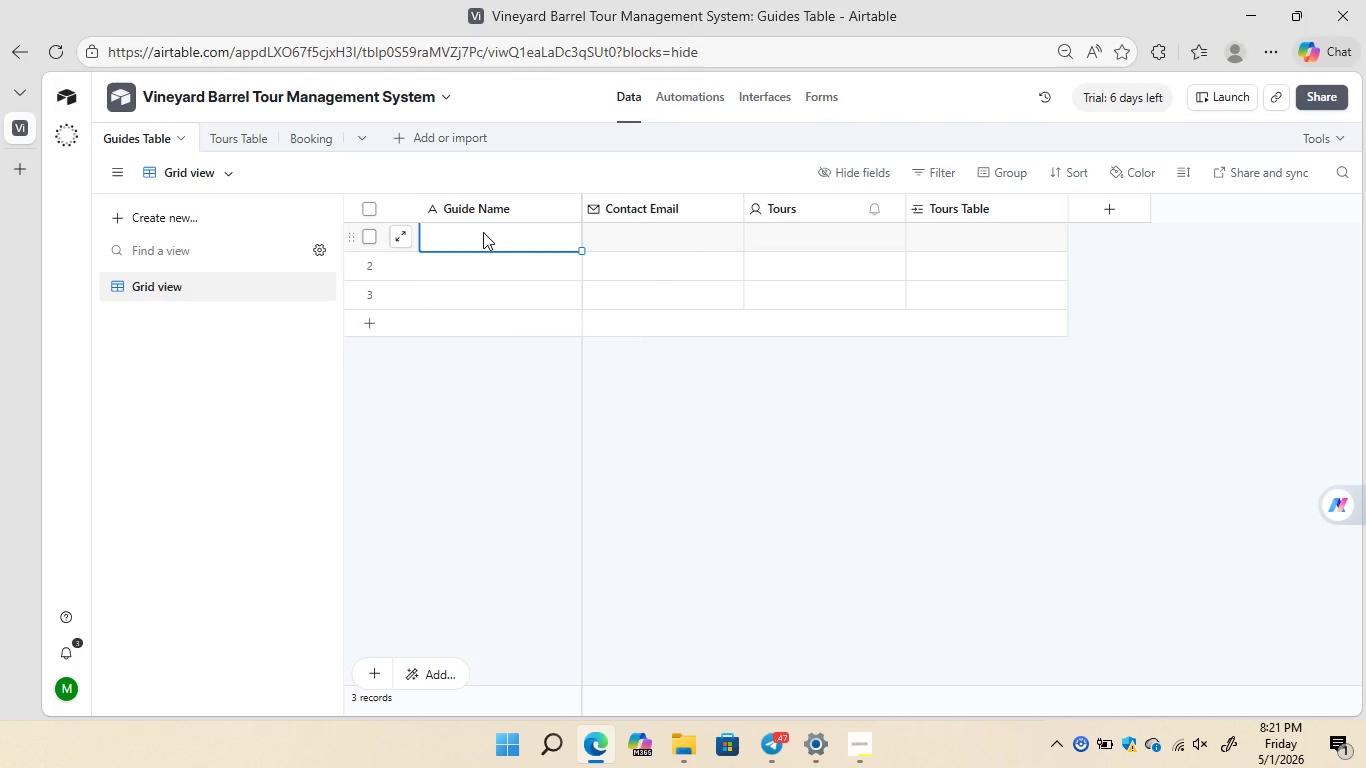 
type(abebe)
 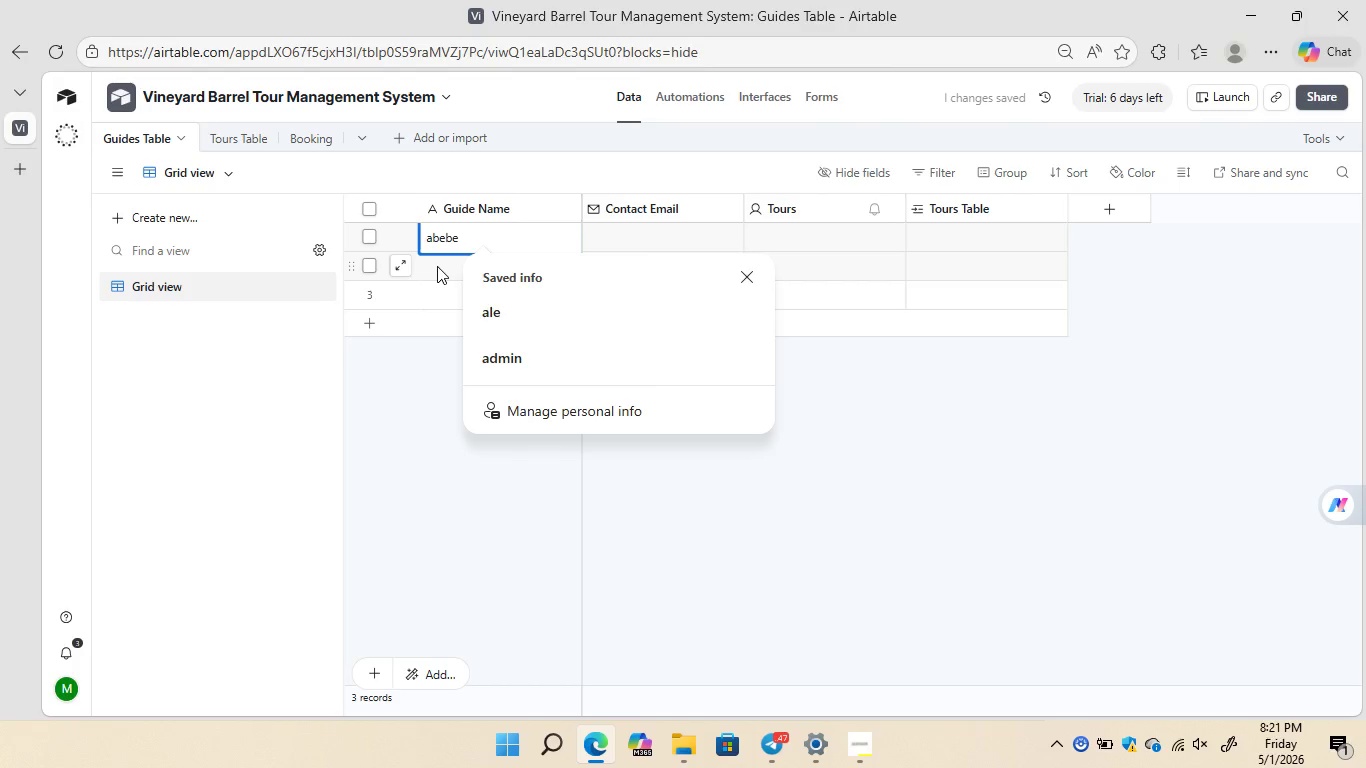 
double_click([437, 266])
 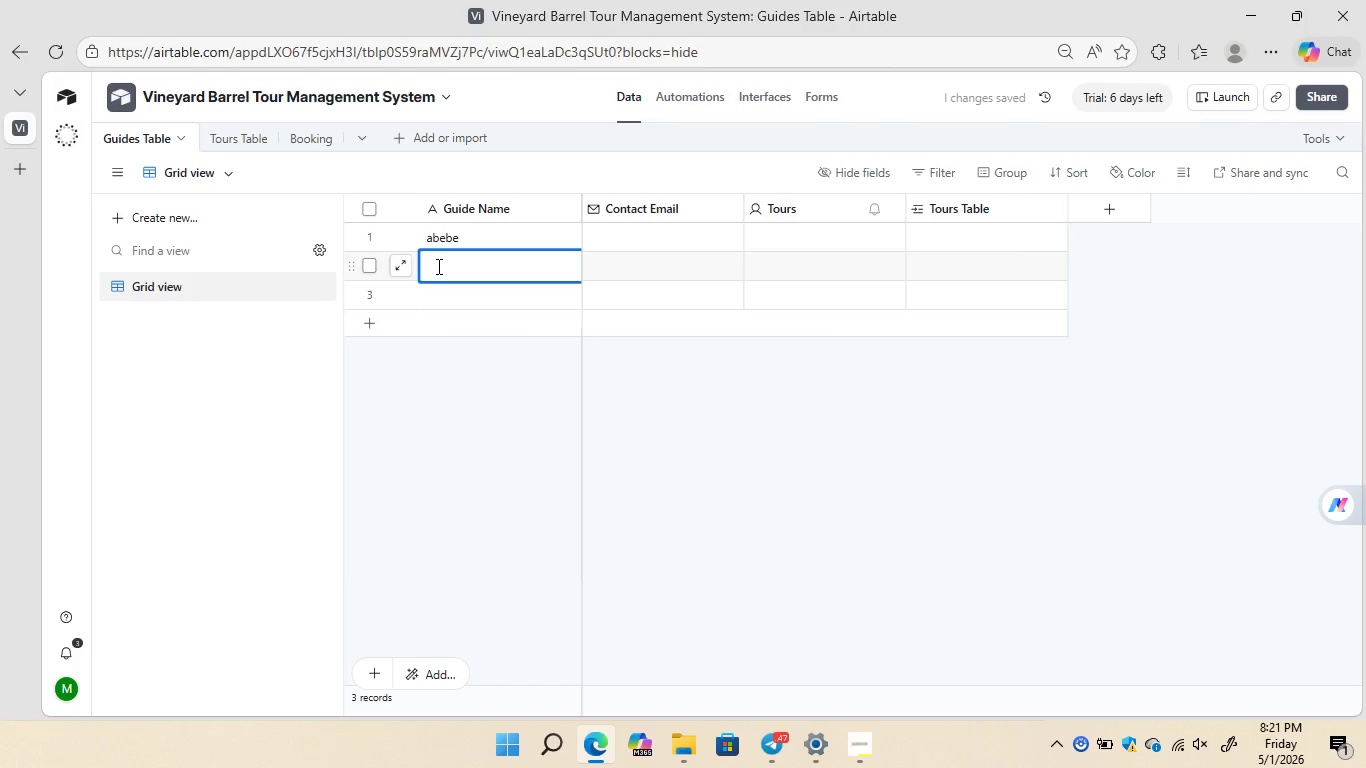 
type(marta)
 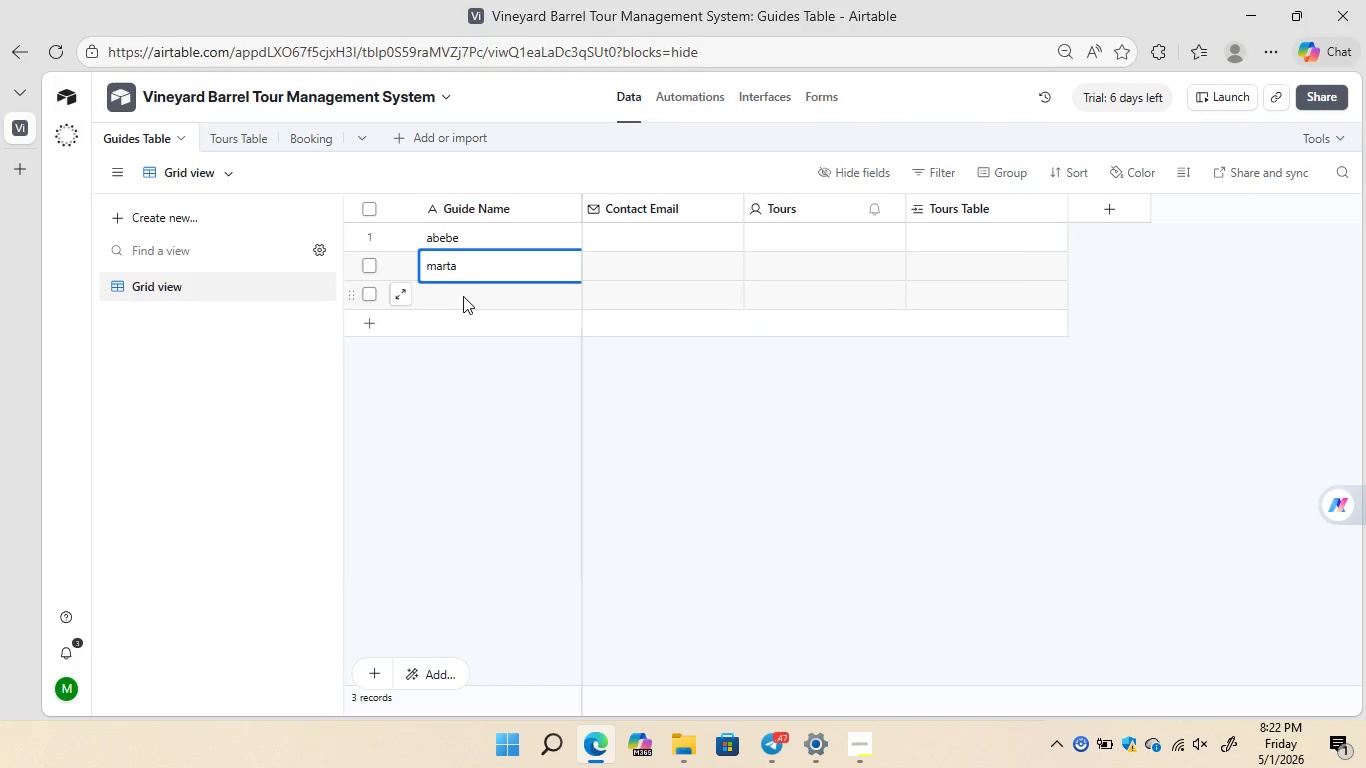 
double_click([463, 296])
 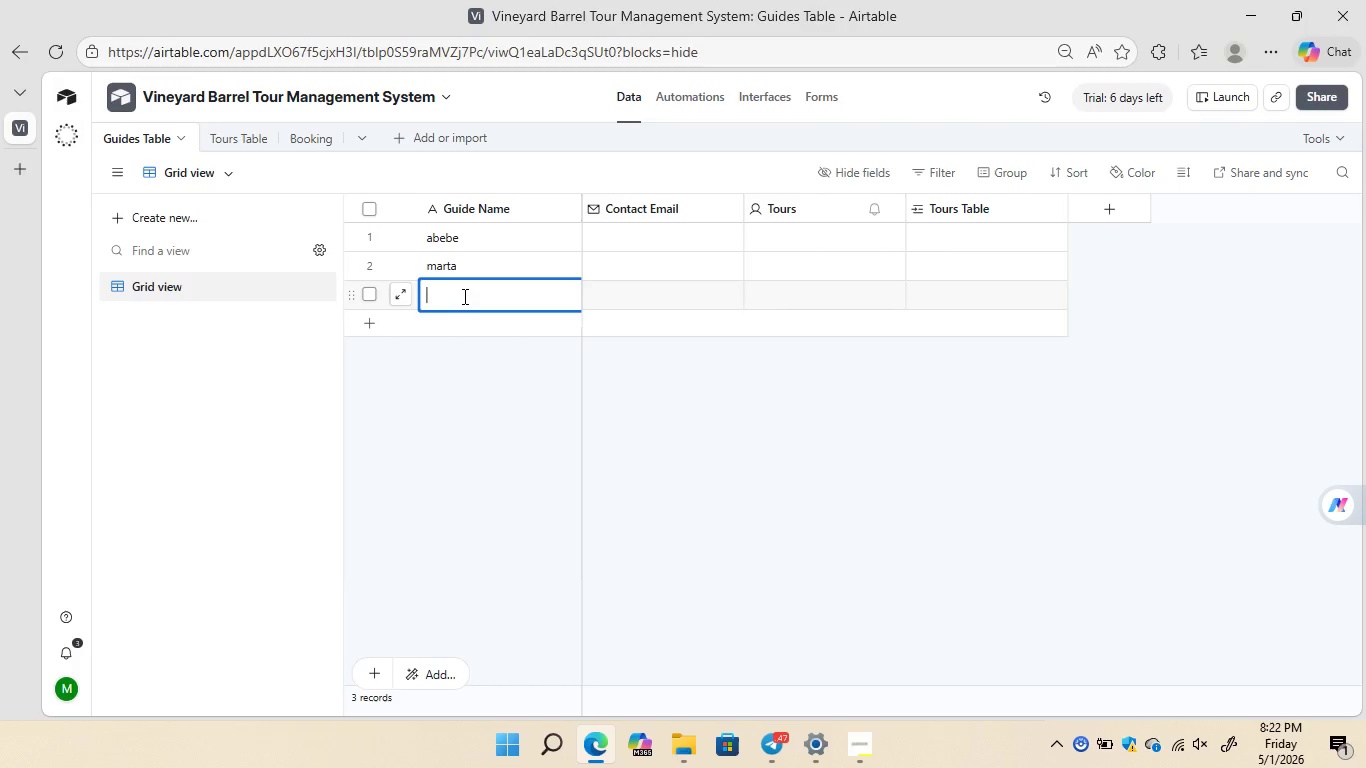 
type(john)
 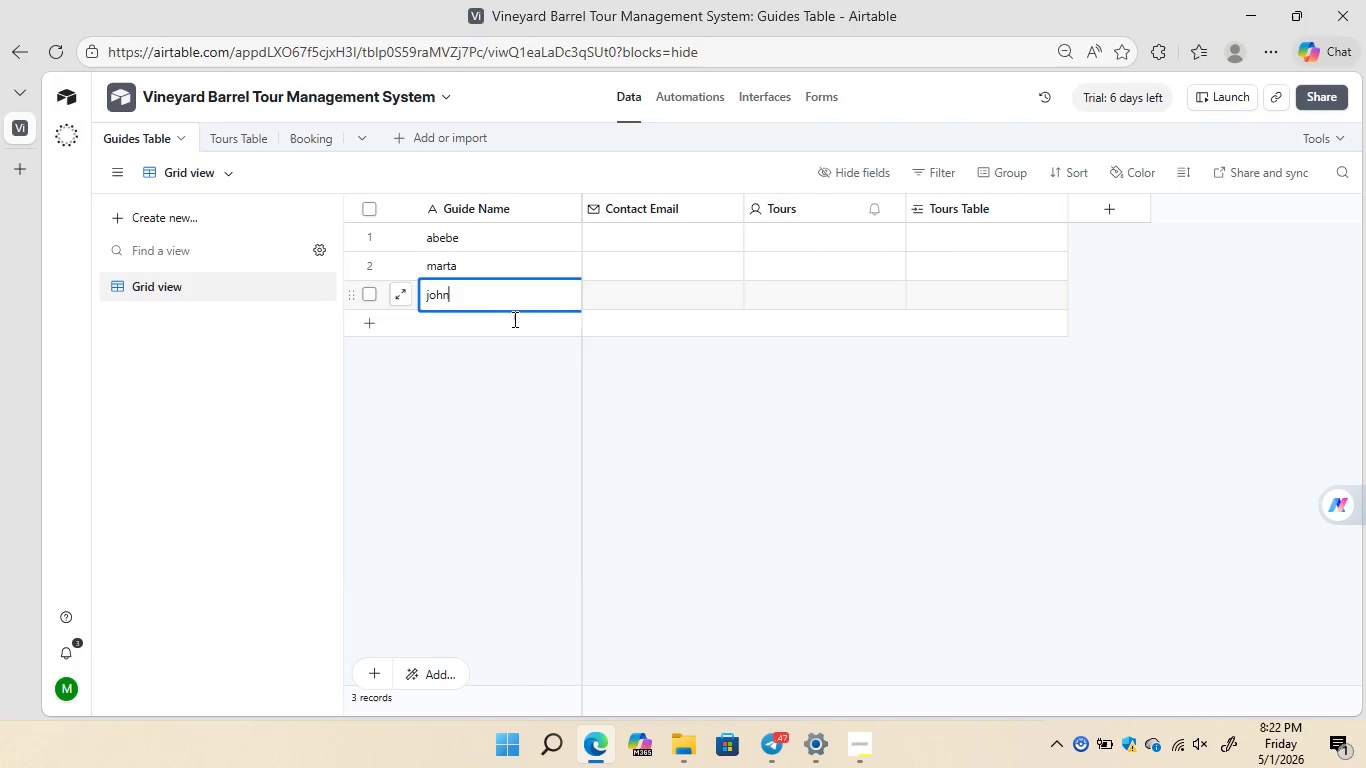 
left_click([672, 384])
 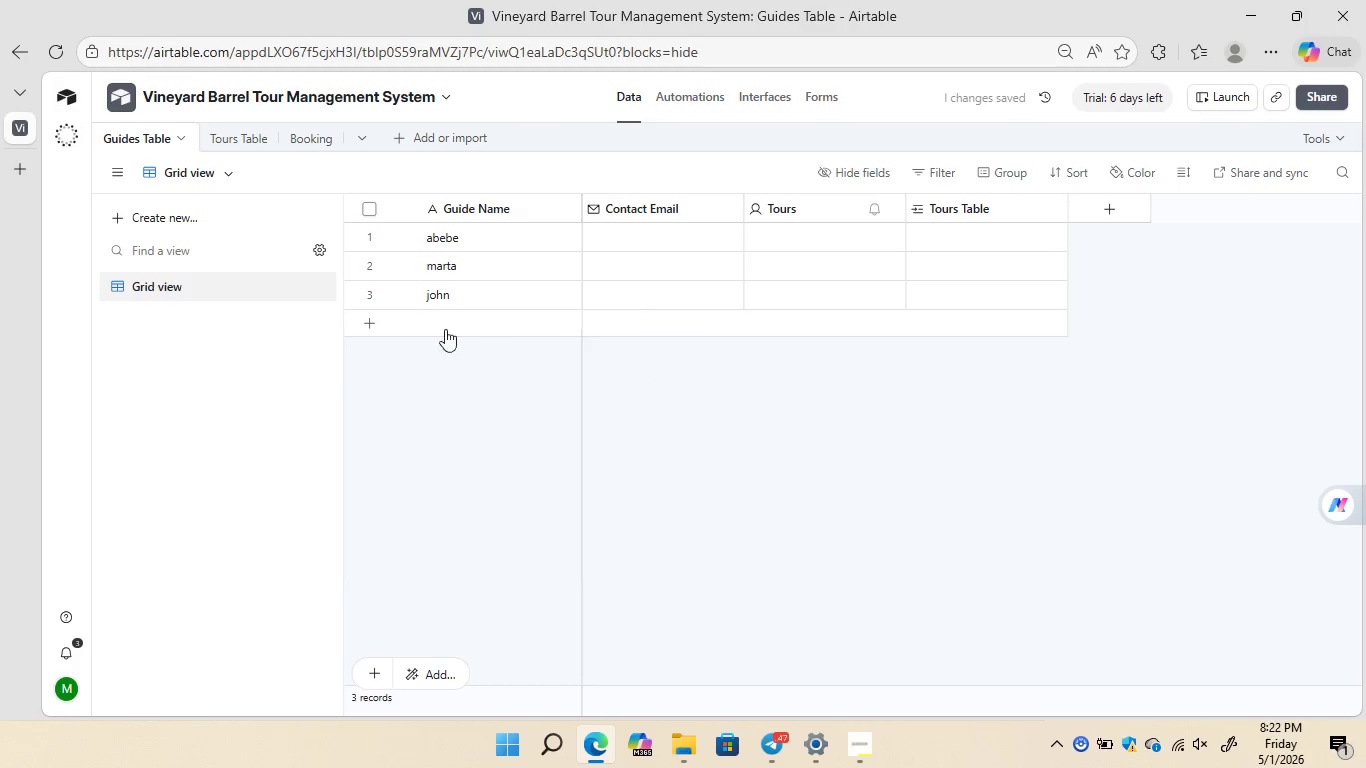 
wait(7.41)
 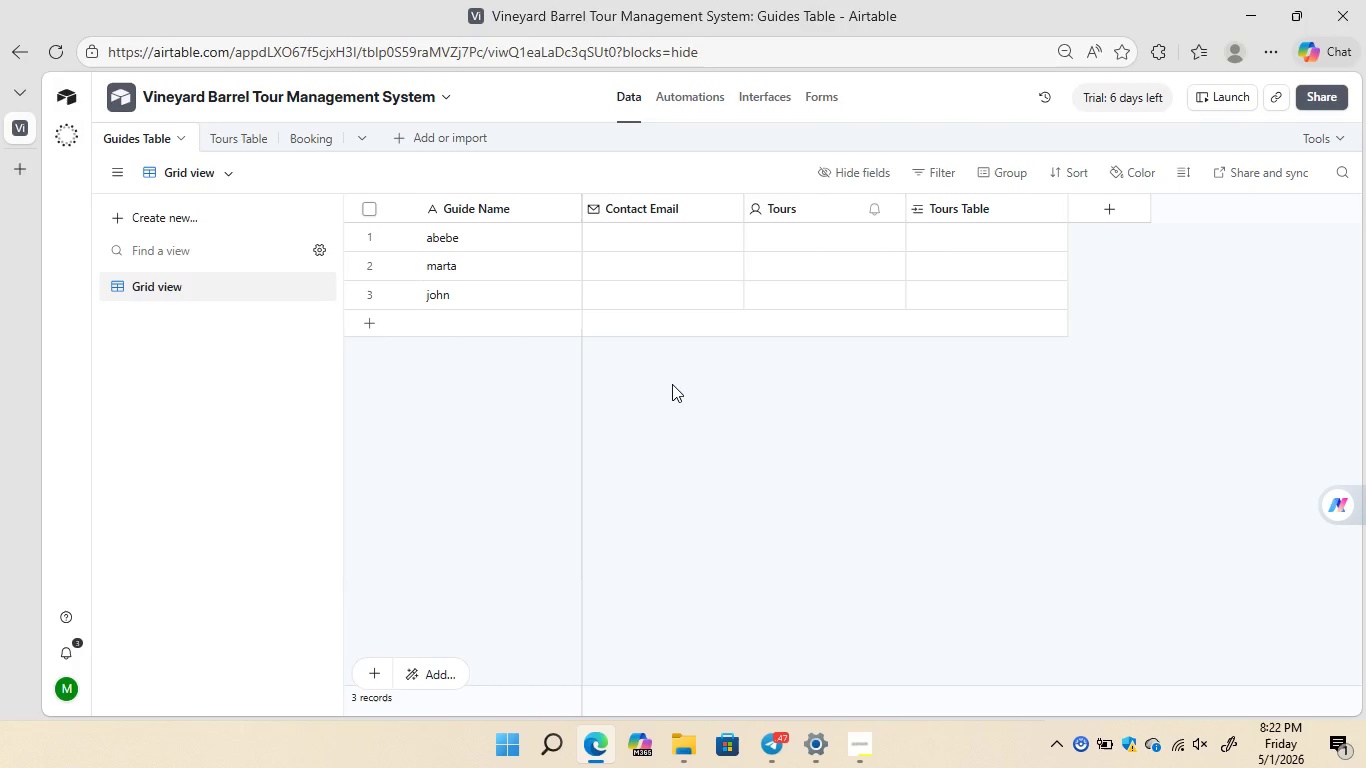 
left_click([242, 135])
 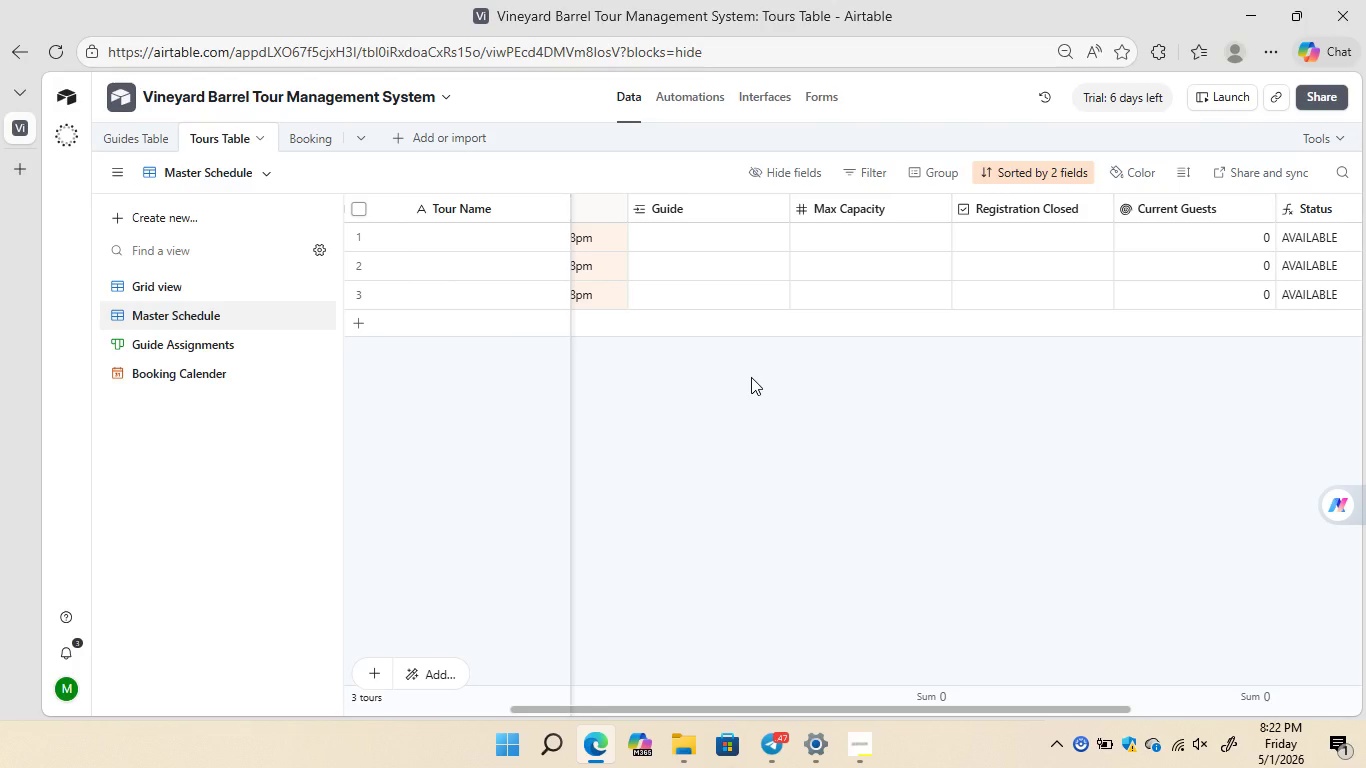 
wait(18.08)
 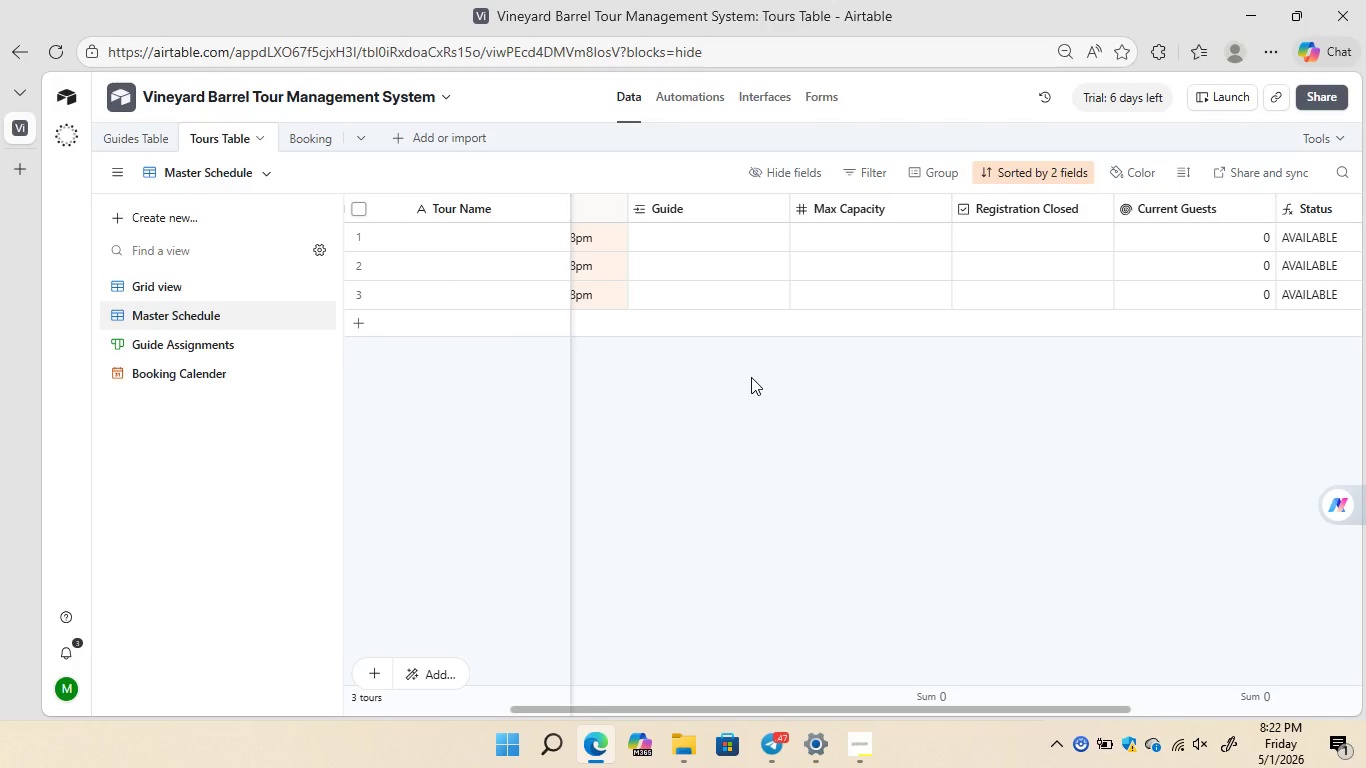 
right_click([709, 212])
 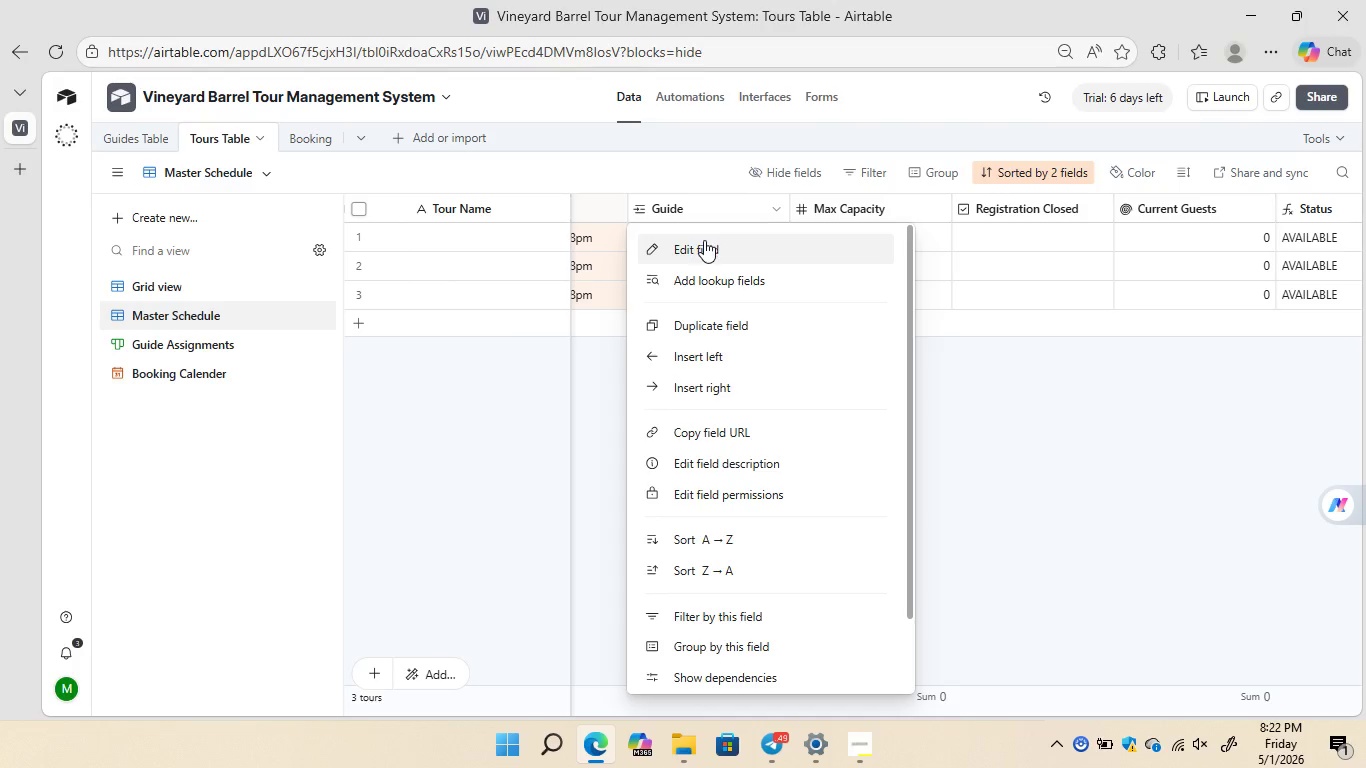 
left_click([704, 240])
 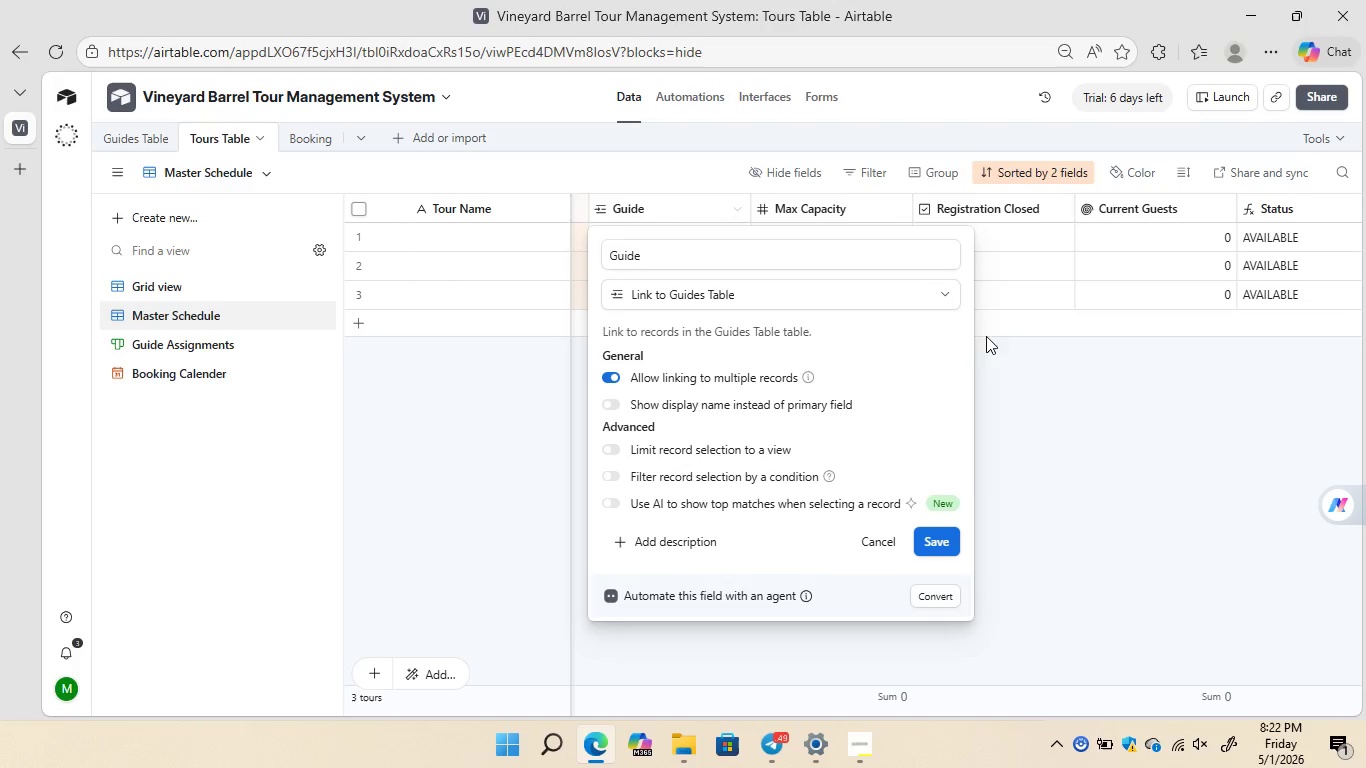 
left_click([942, 294])
 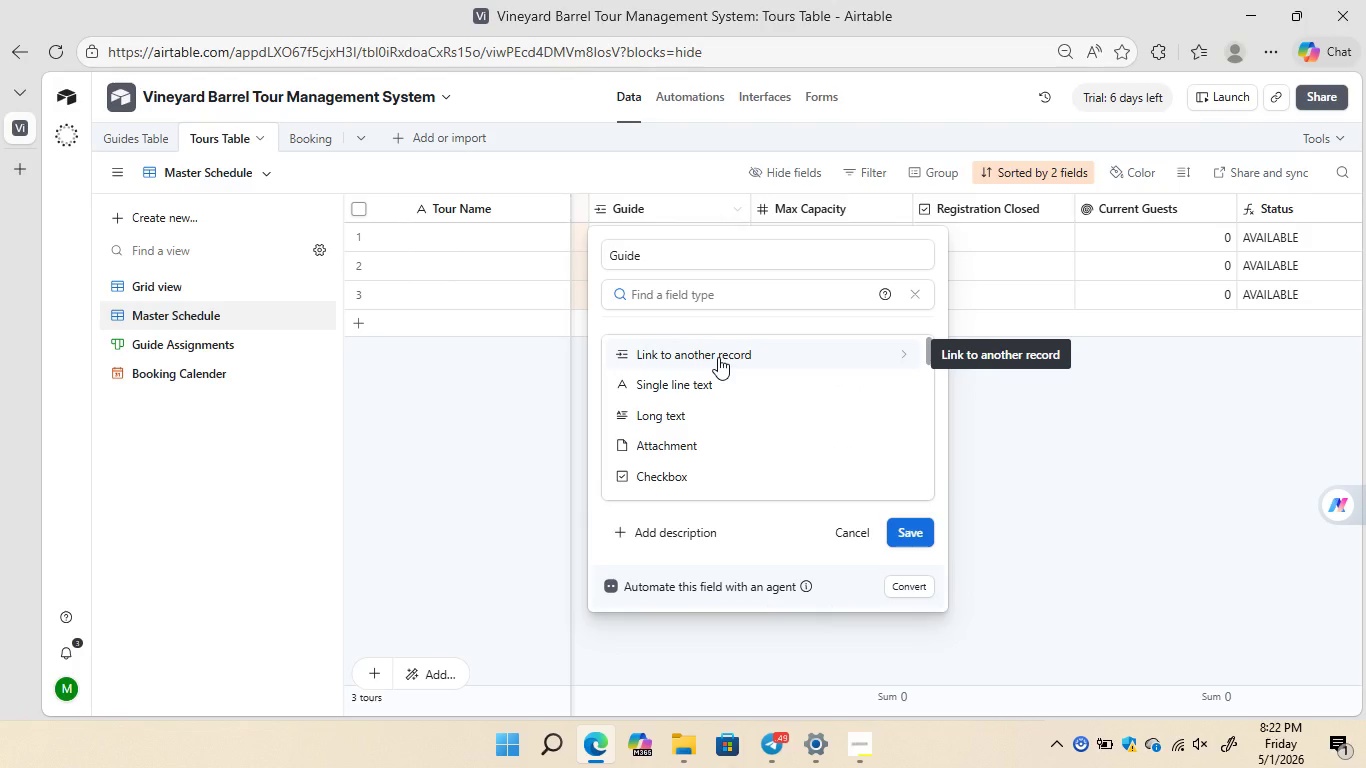 
left_click([718, 357])
 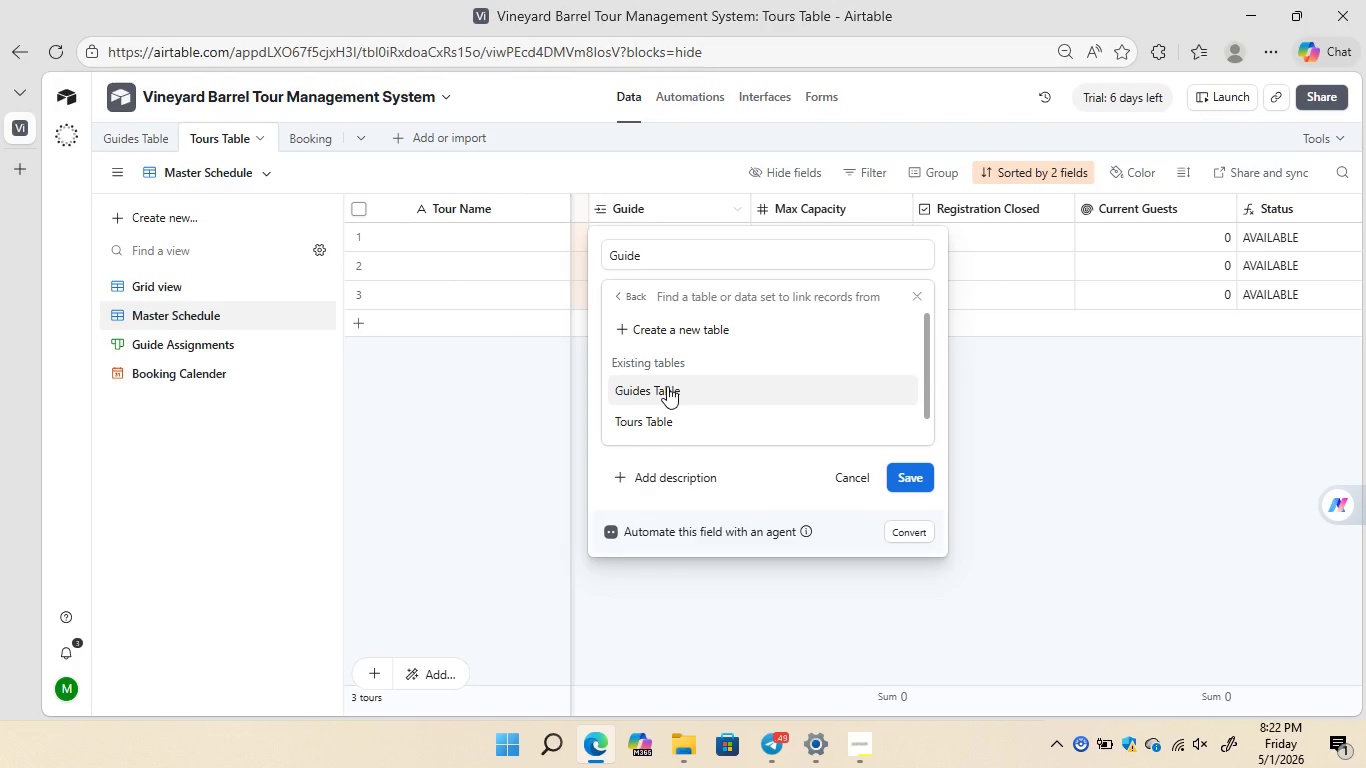 
left_click([667, 386])
 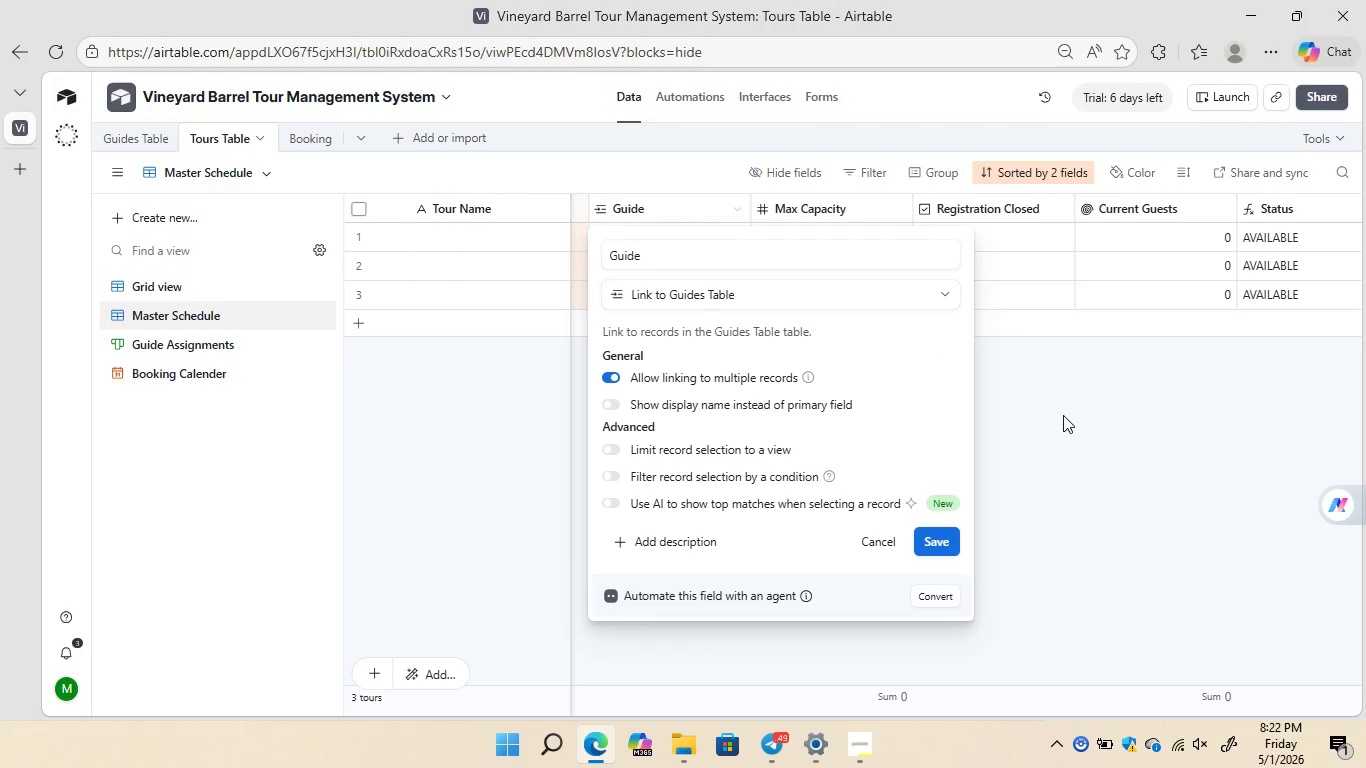 
left_click([1063, 415])
 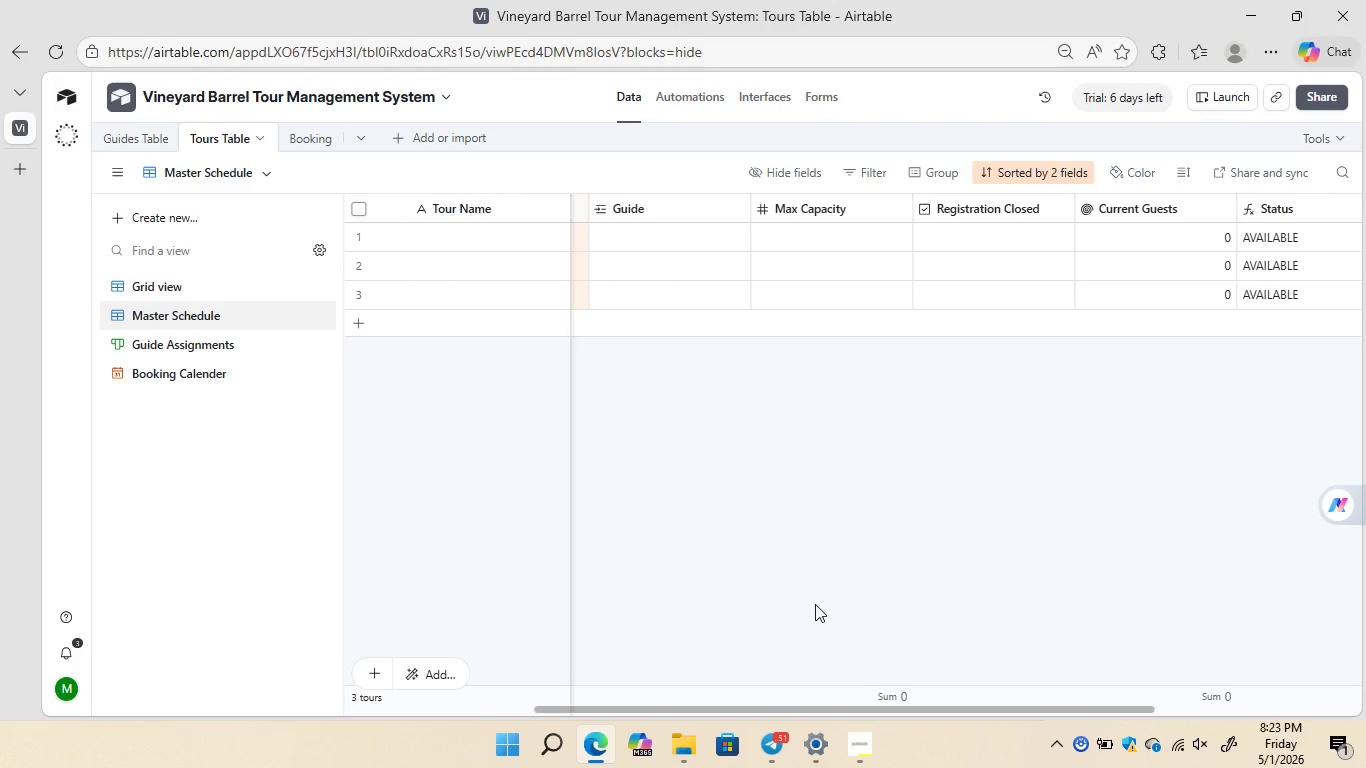 
wait(50.44)
 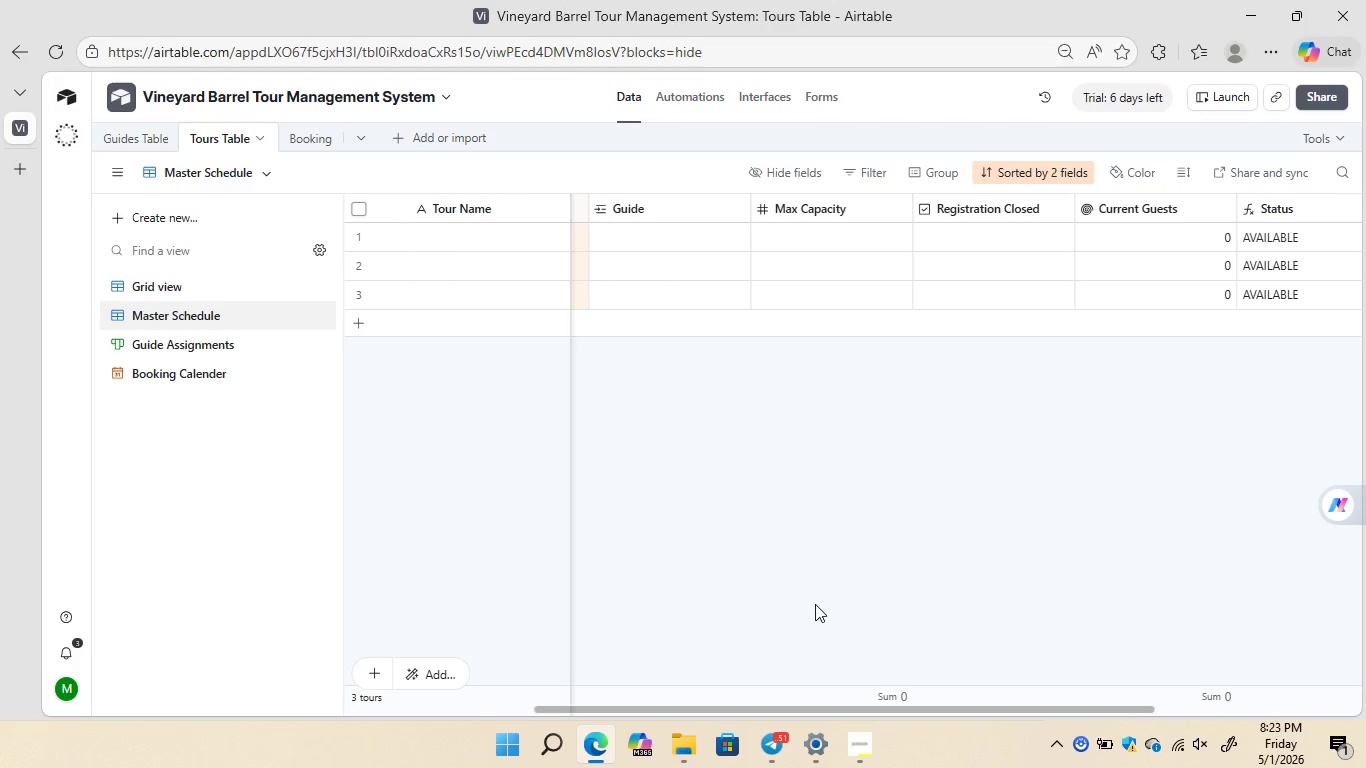 
left_click([213, 344])
 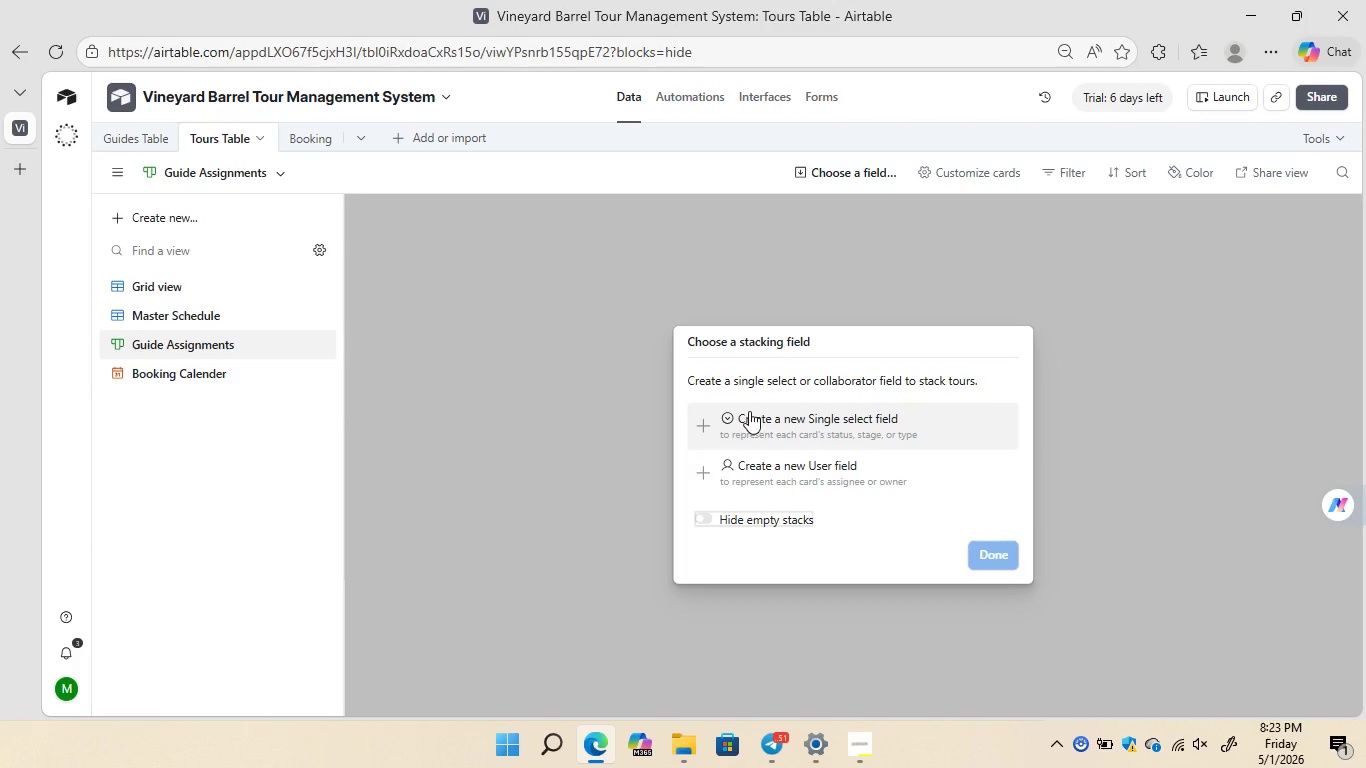 
left_click([731, 419])
 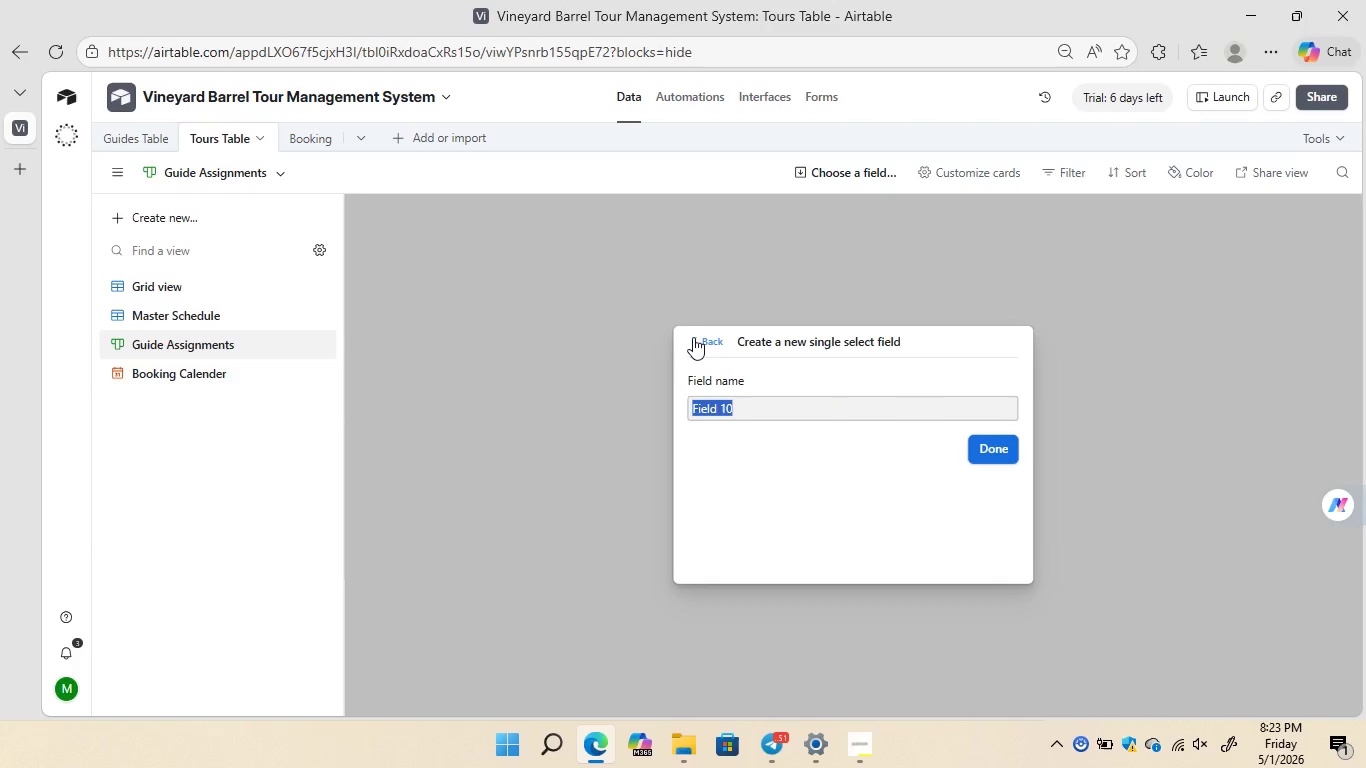 
left_click([693, 337])
 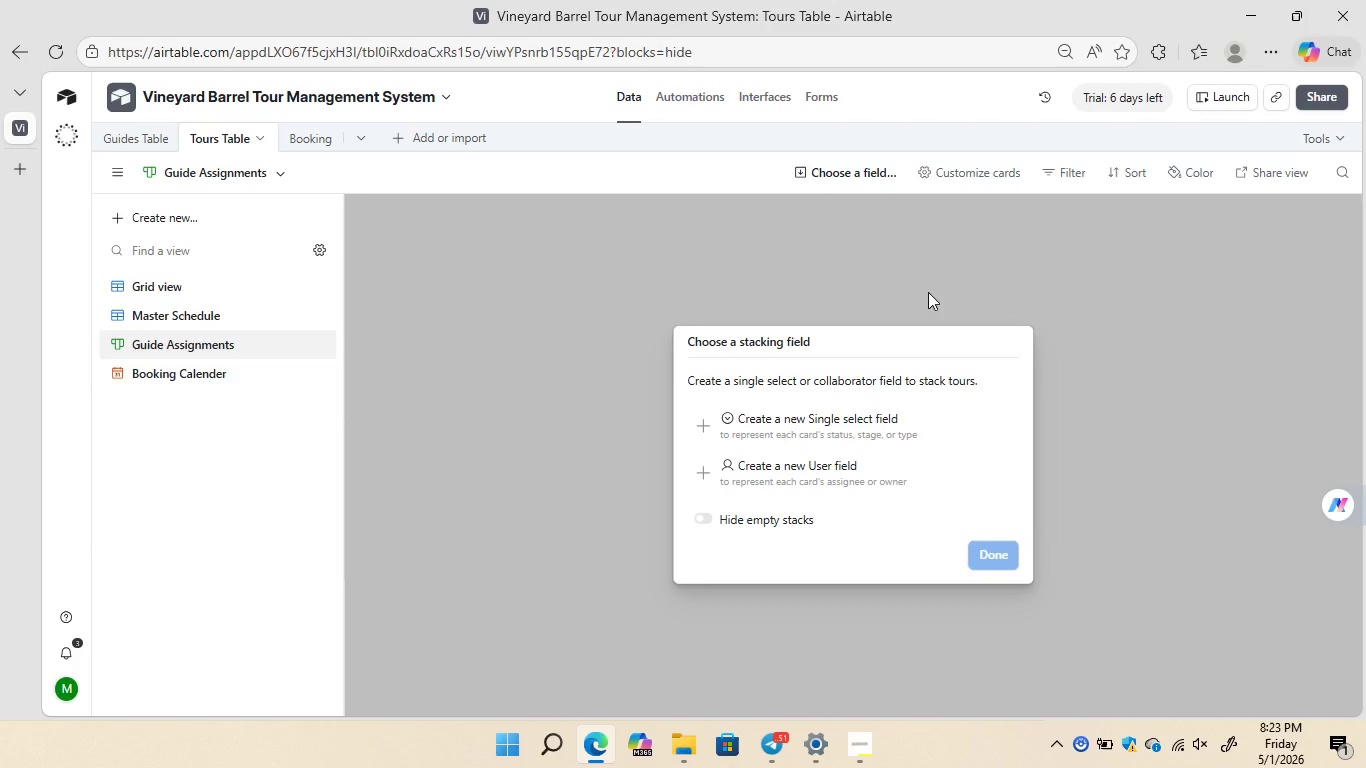 
left_click([928, 292])
 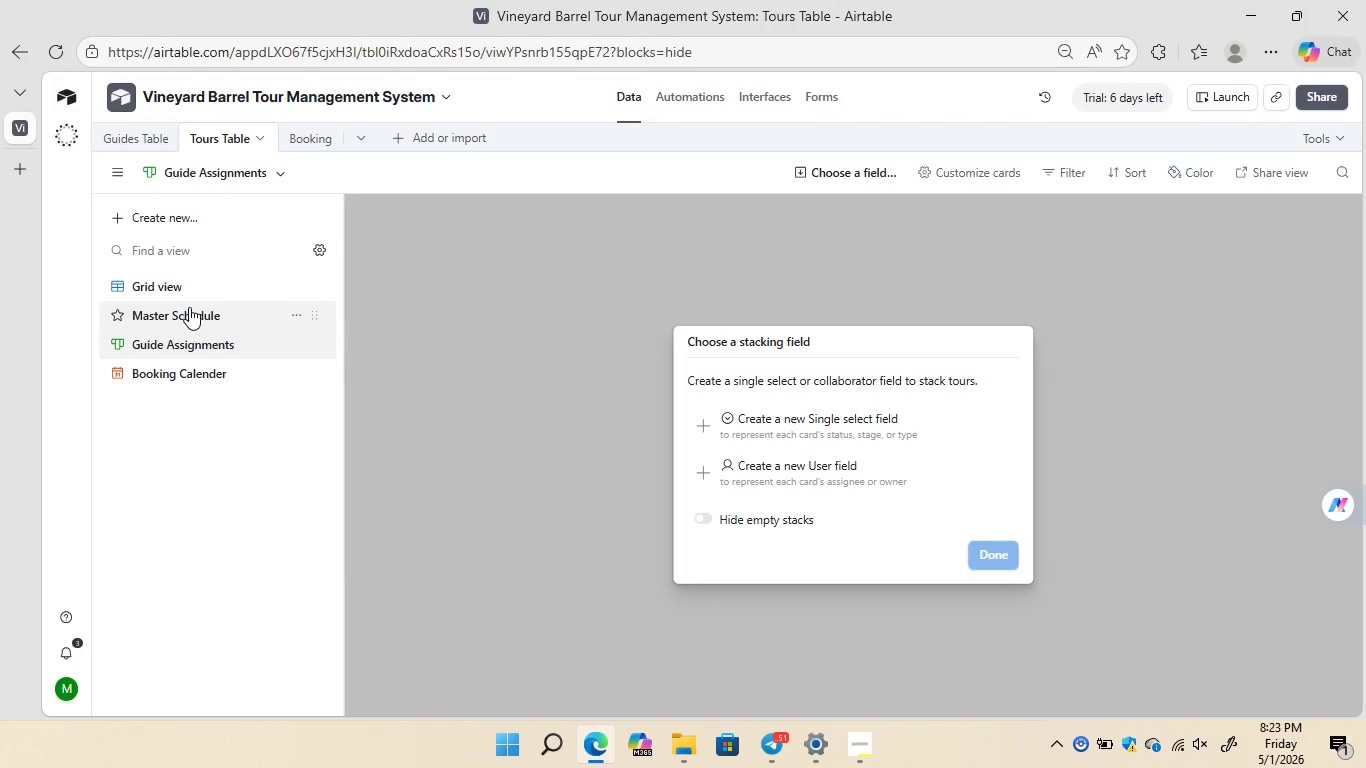 
left_click([195, 307])
 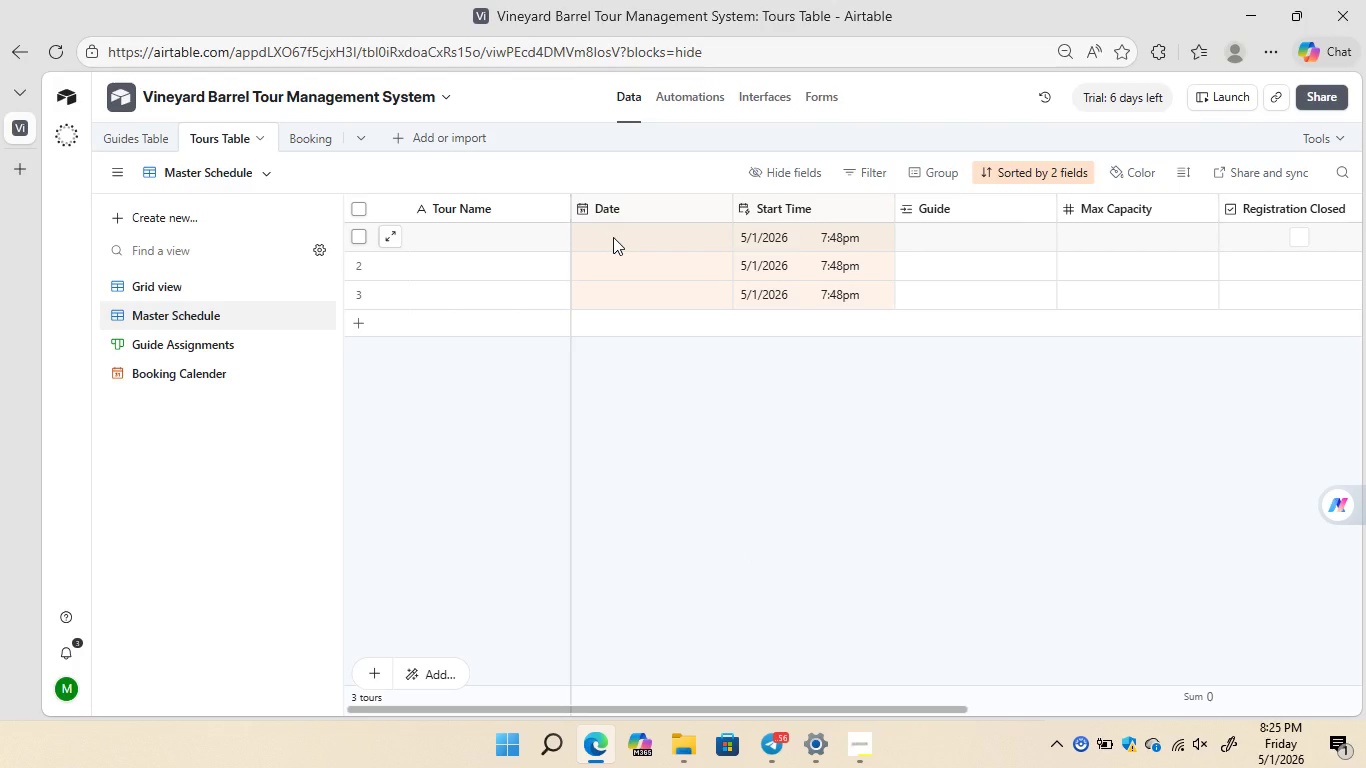 
wait(74.22)
 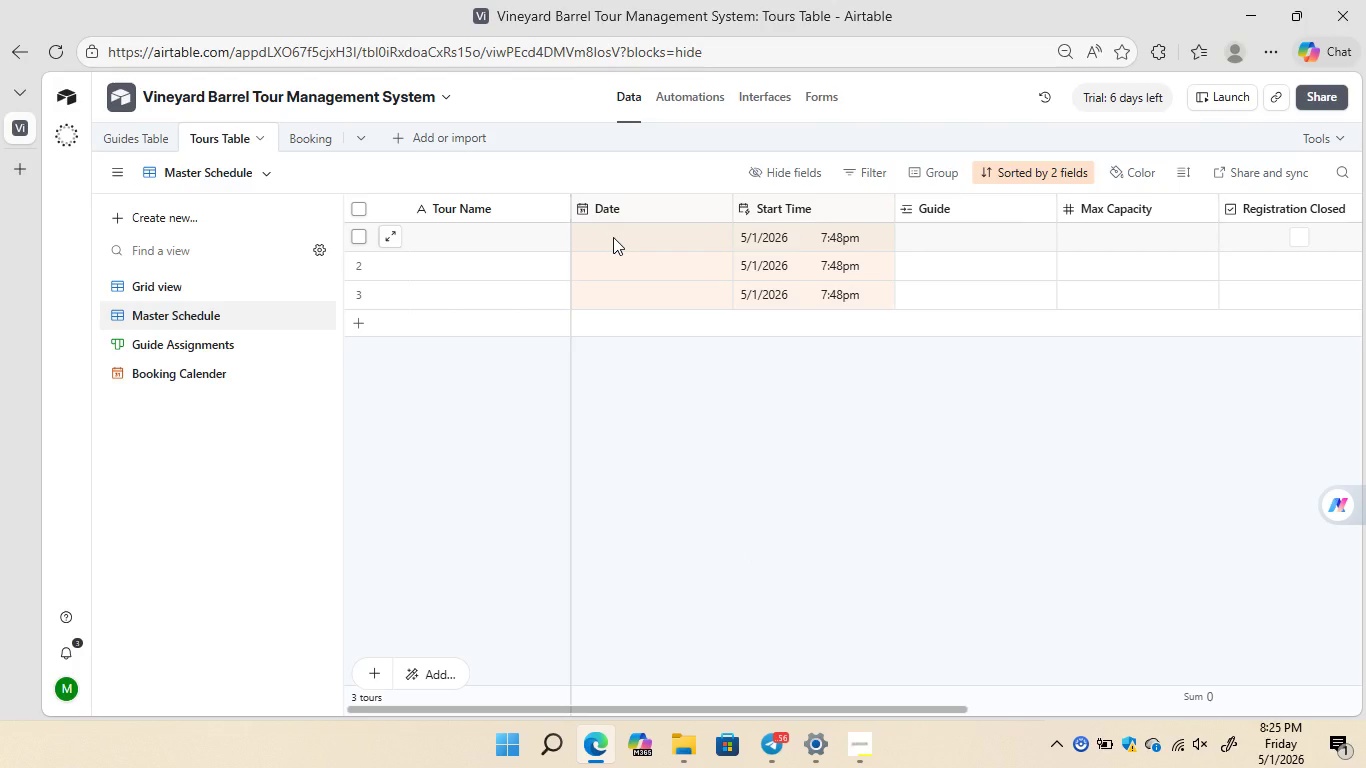 
double_click([790, 237])
 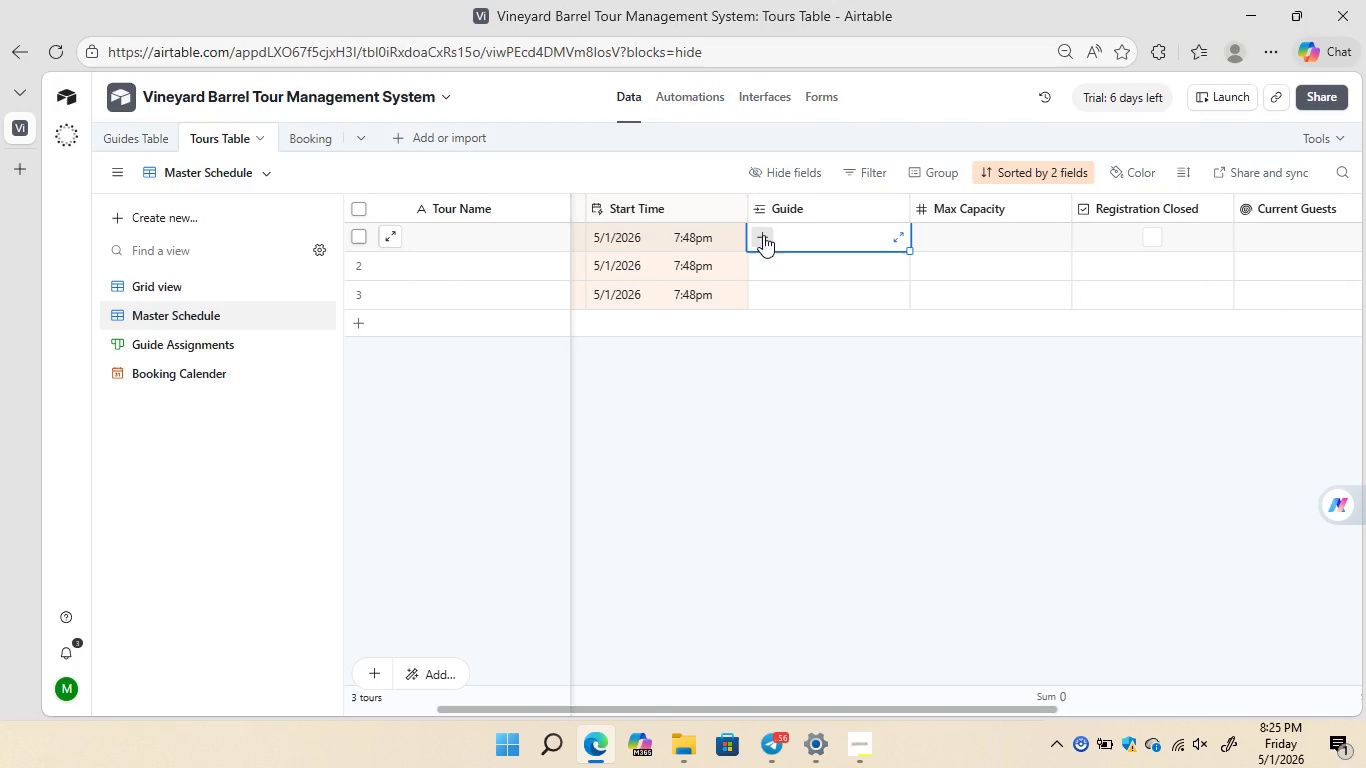 
left_click([763, 235])
 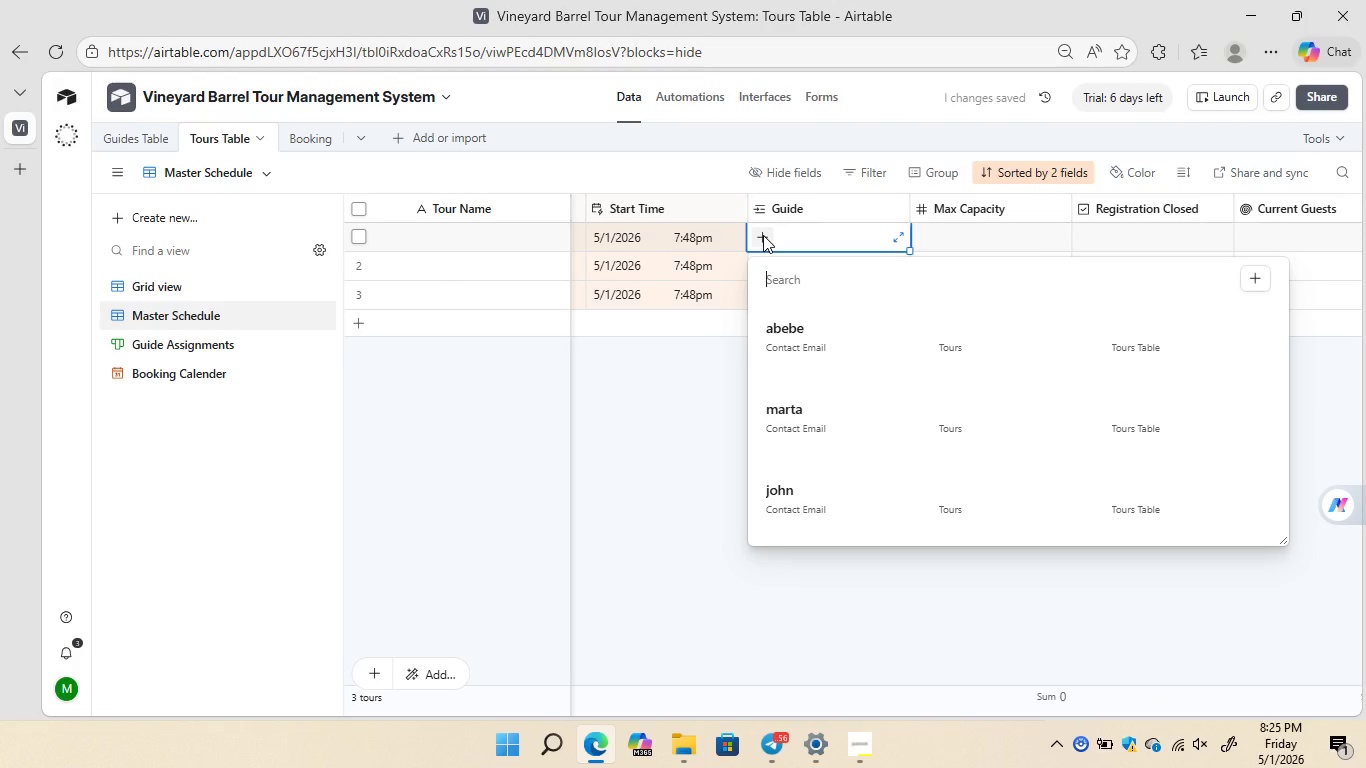 
type(abebee)
 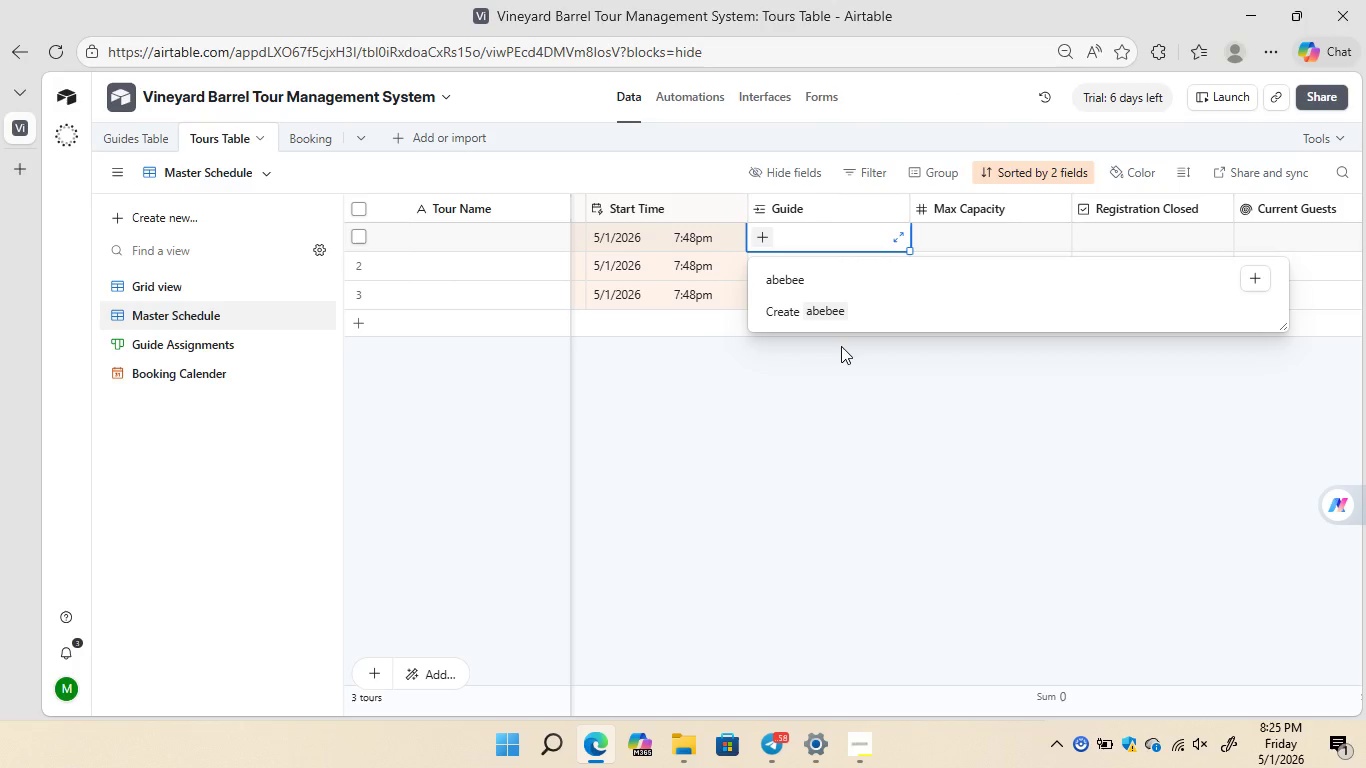 
key(Enter)
 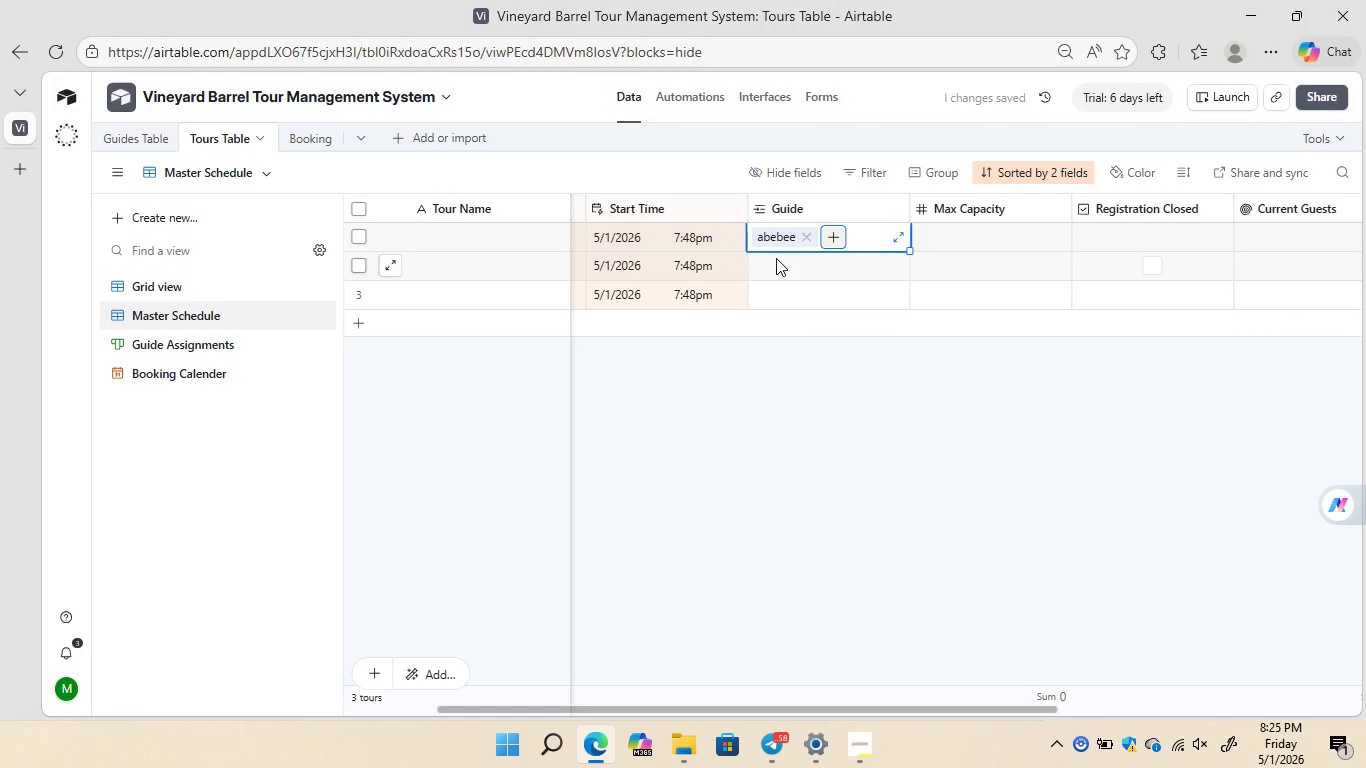 
double_click([776, 258])
 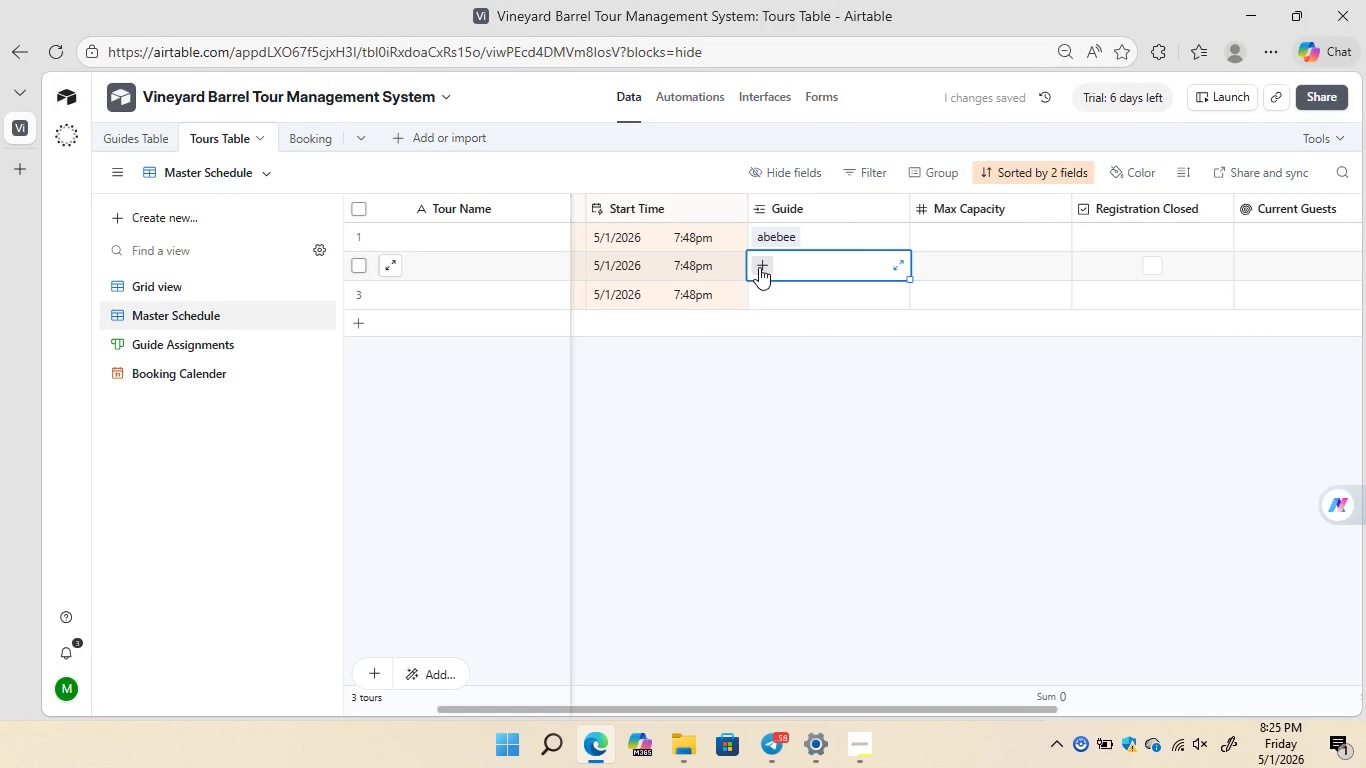 
left_click([759, 267])
 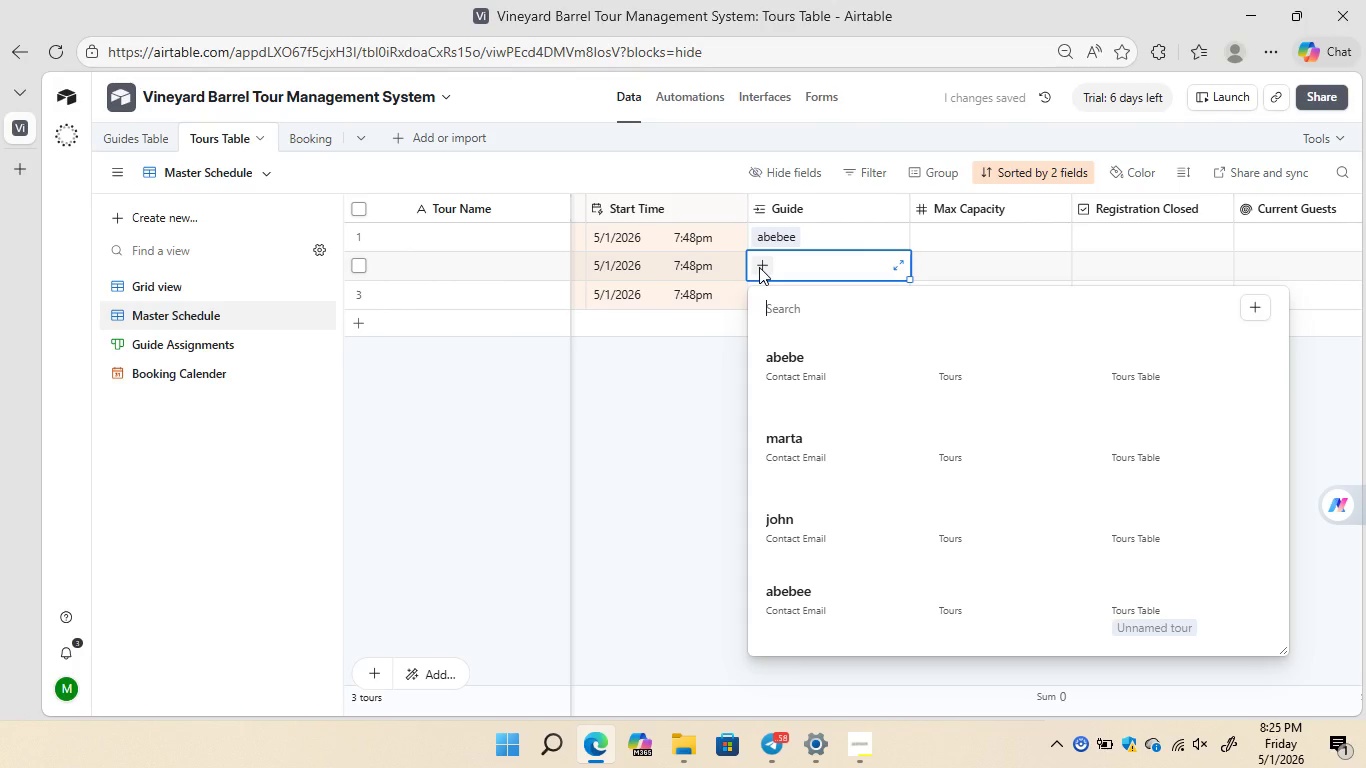 
type(zeleke)
 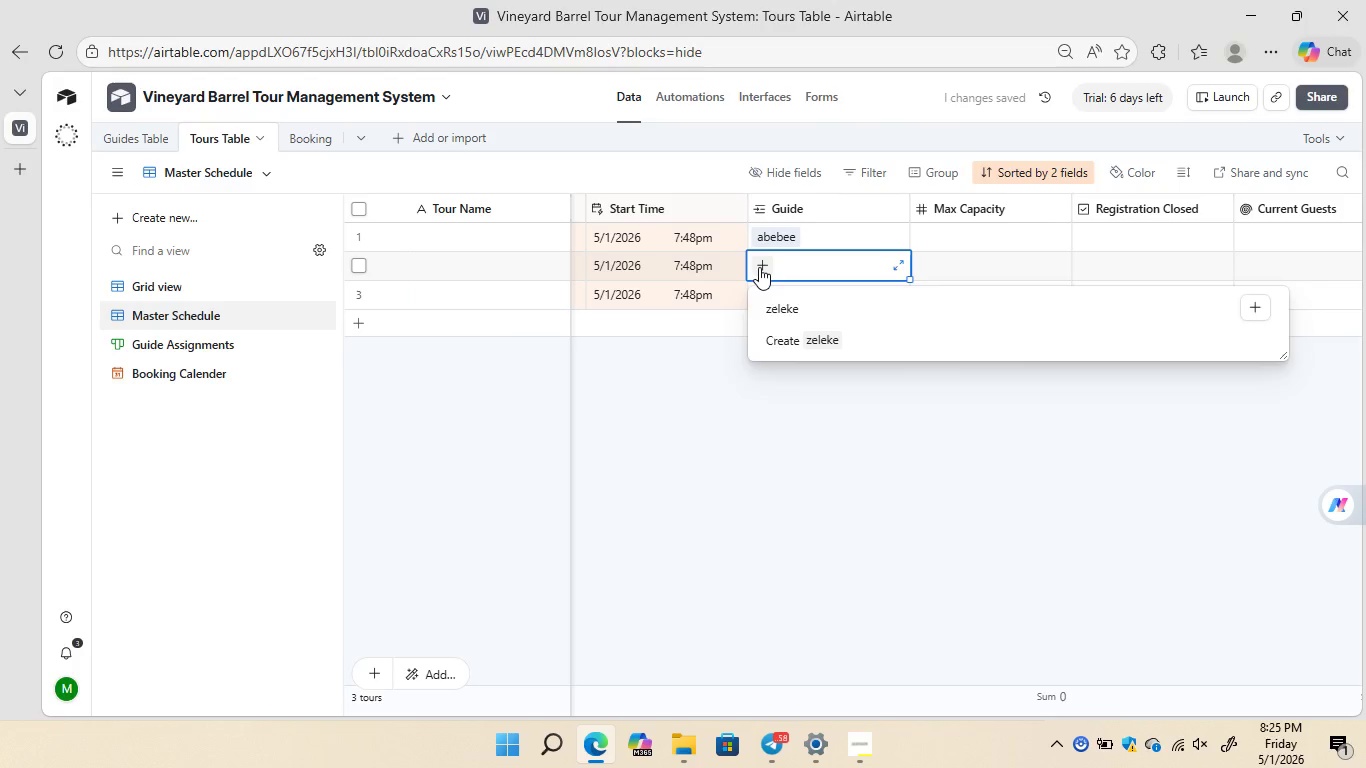 
key(Enter)
 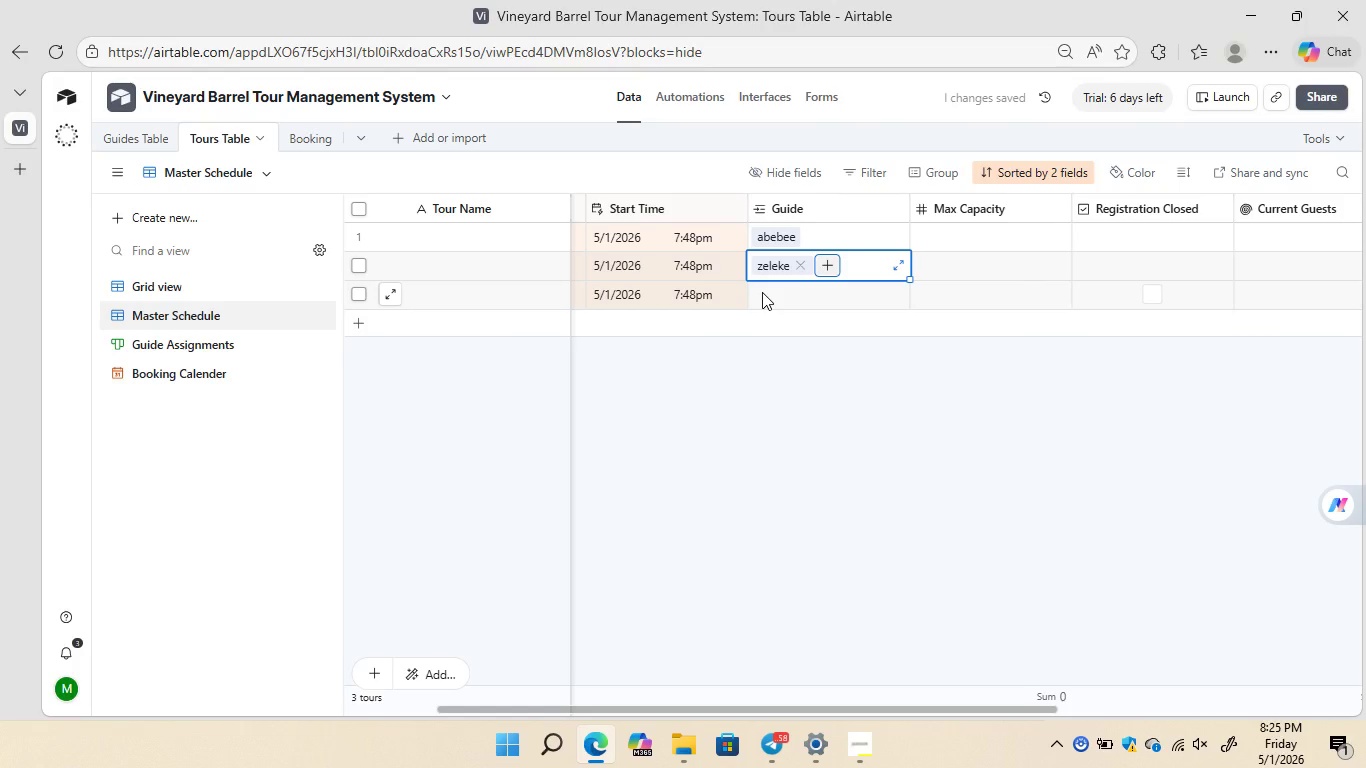 
double_click([762, 292])
 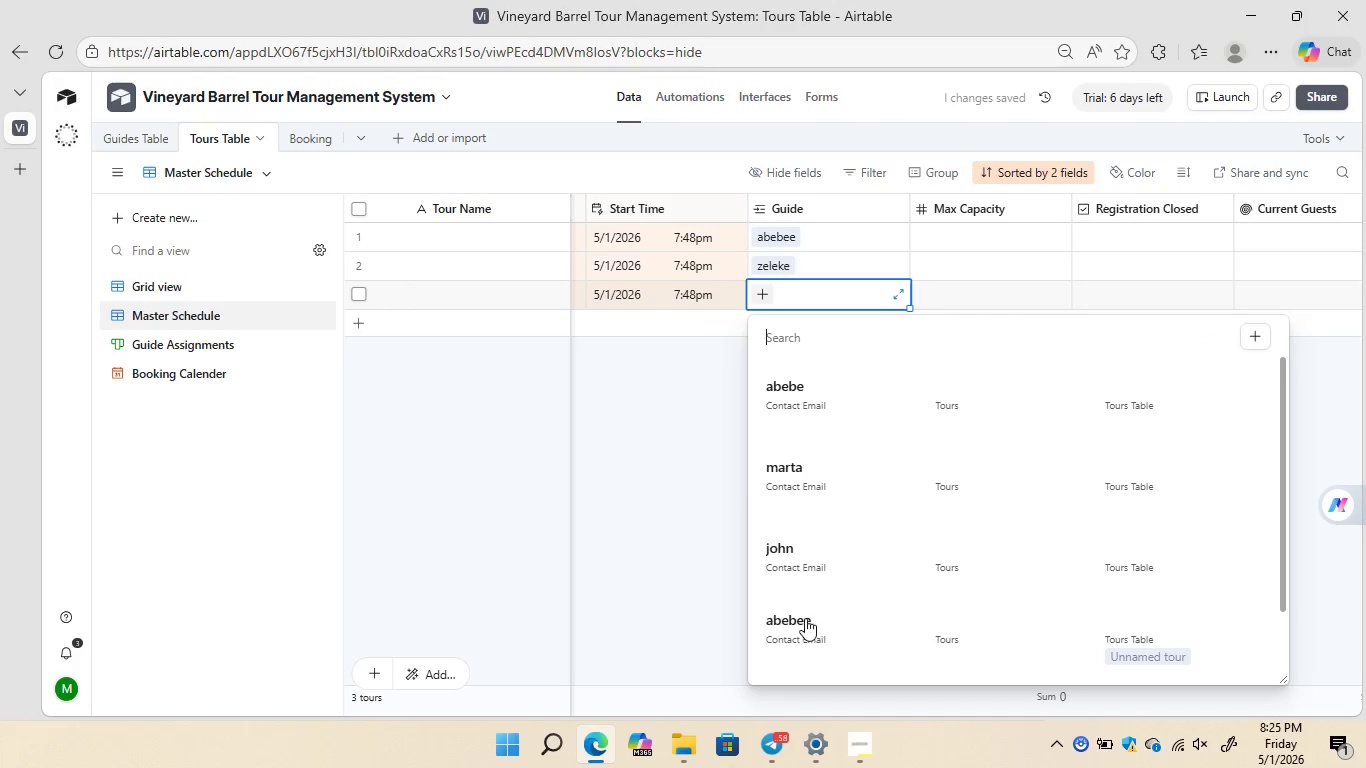 
left_click([799, 559])
 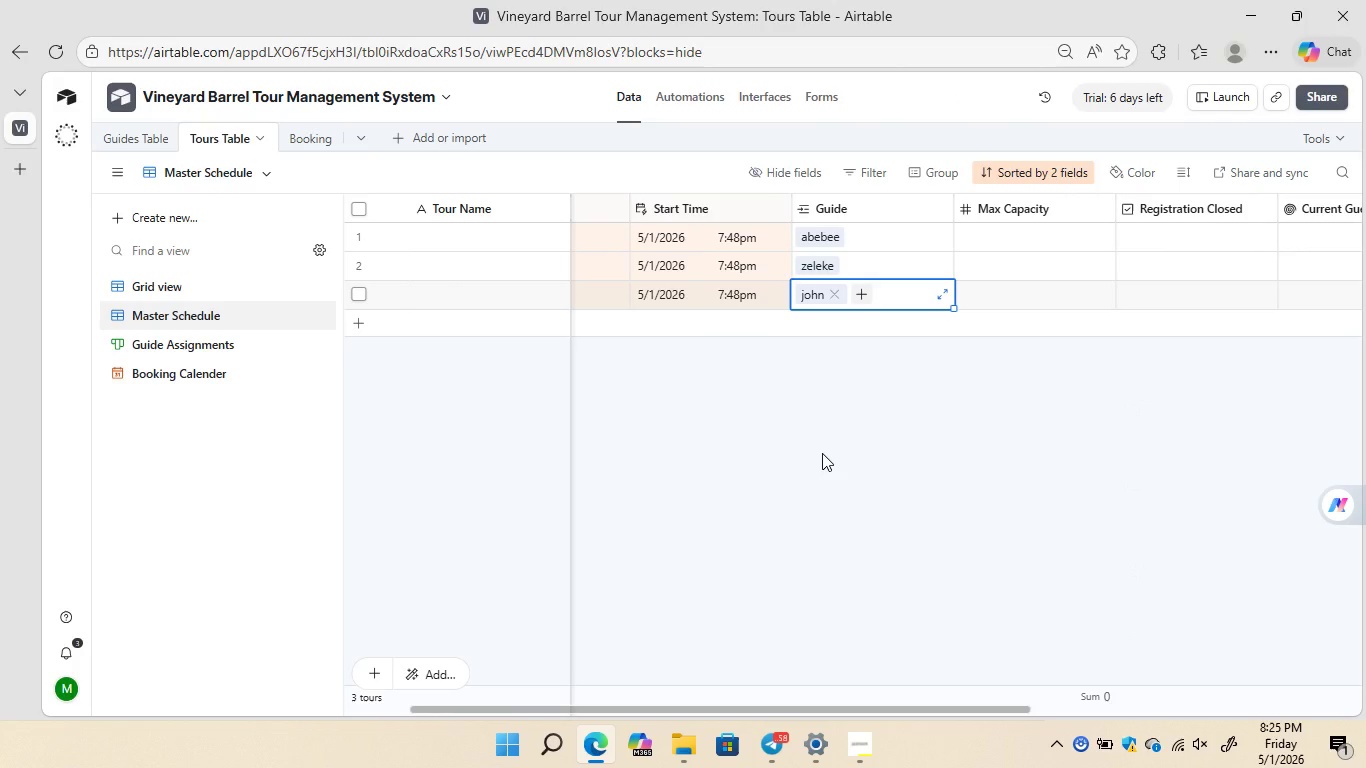 
wait(15.27)
 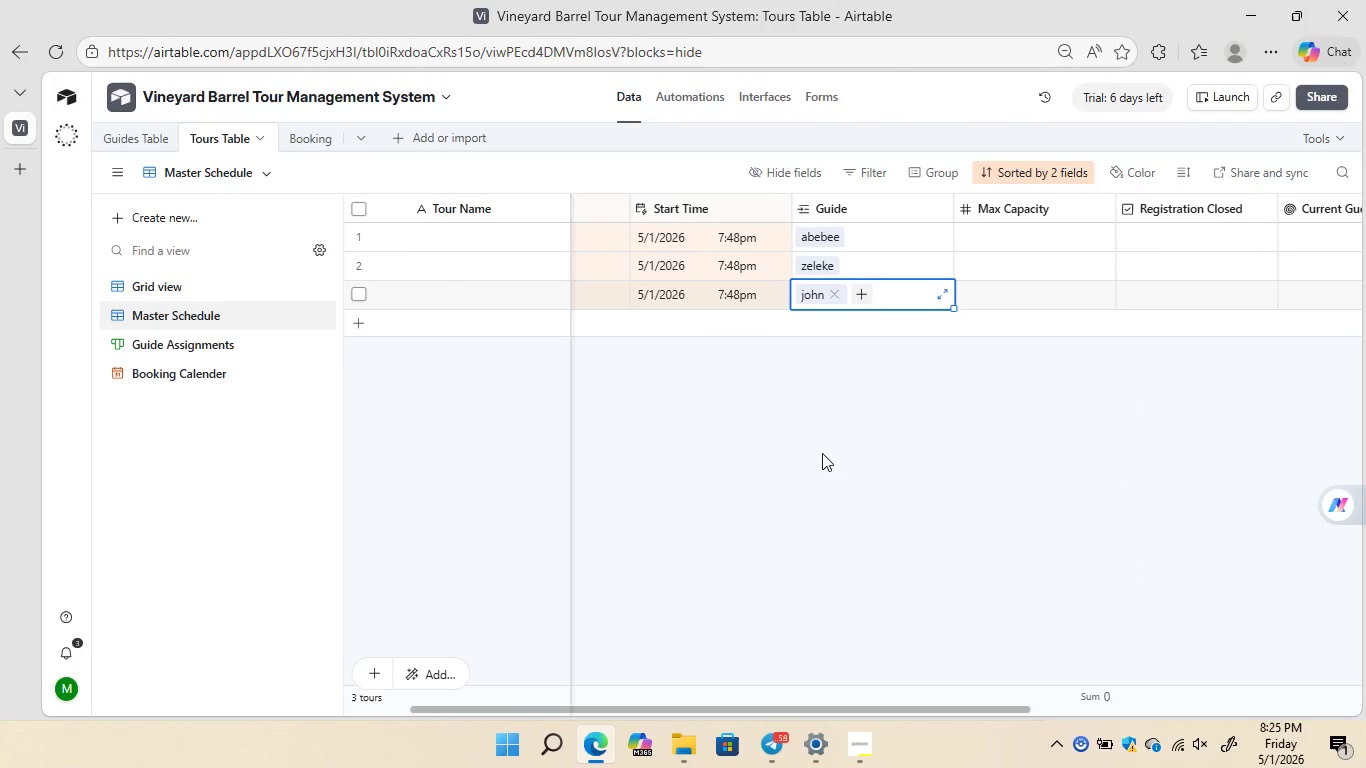 
left_click([217, 339])
 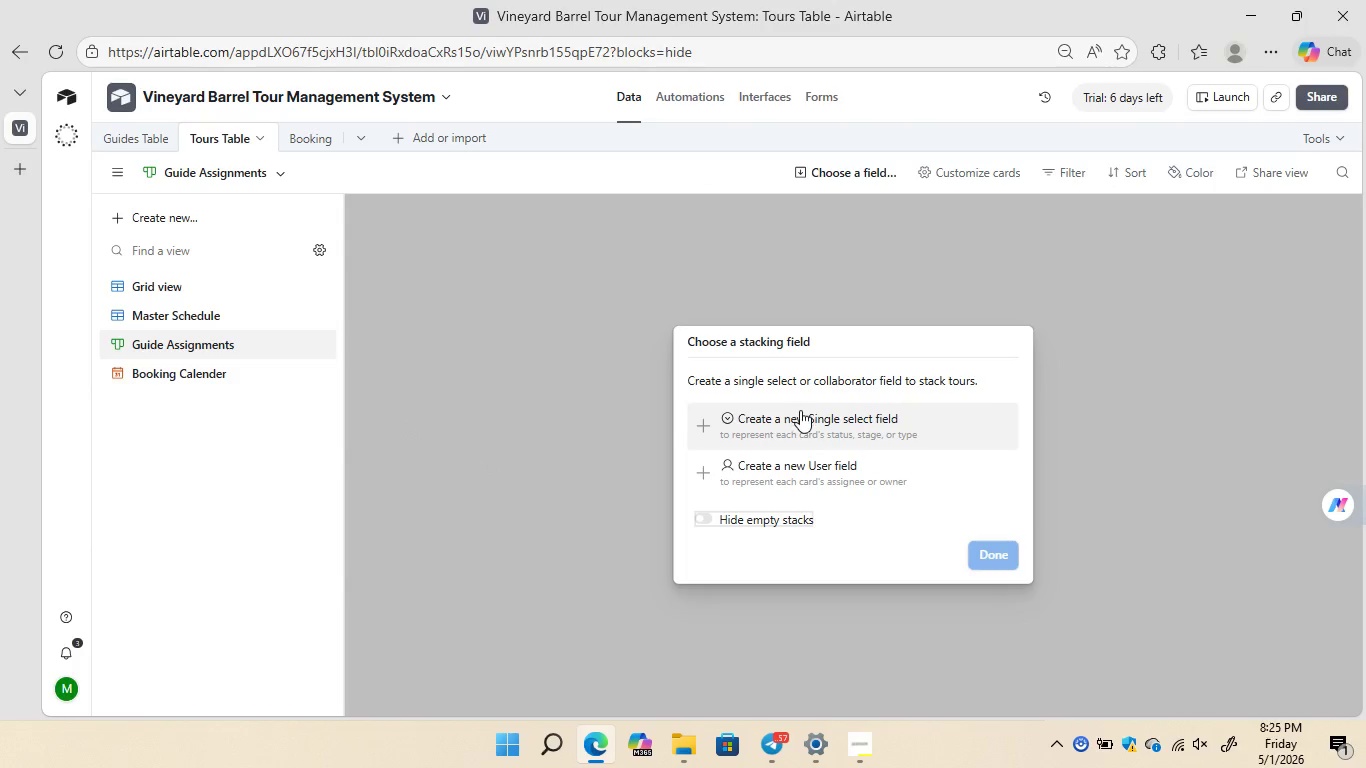 
left_click([593, 275])
 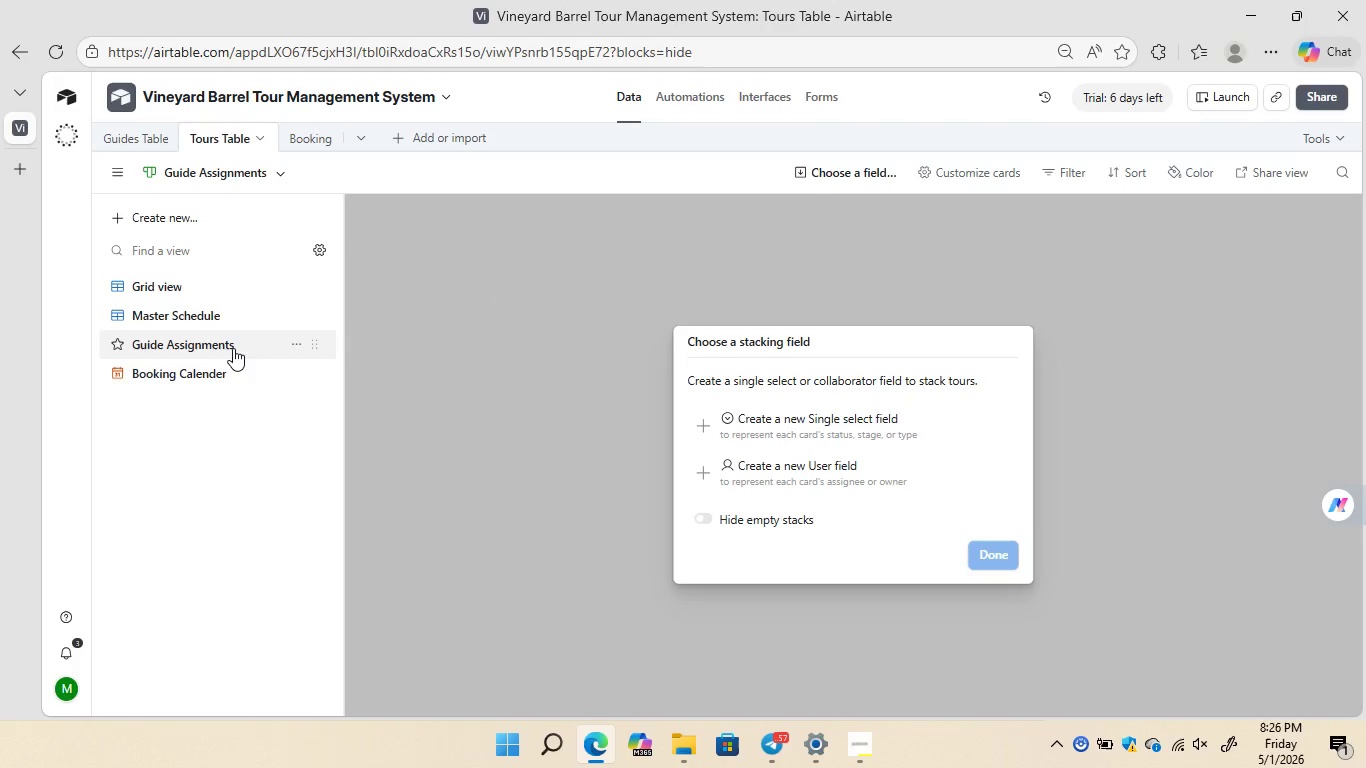 
wait(6.47)
 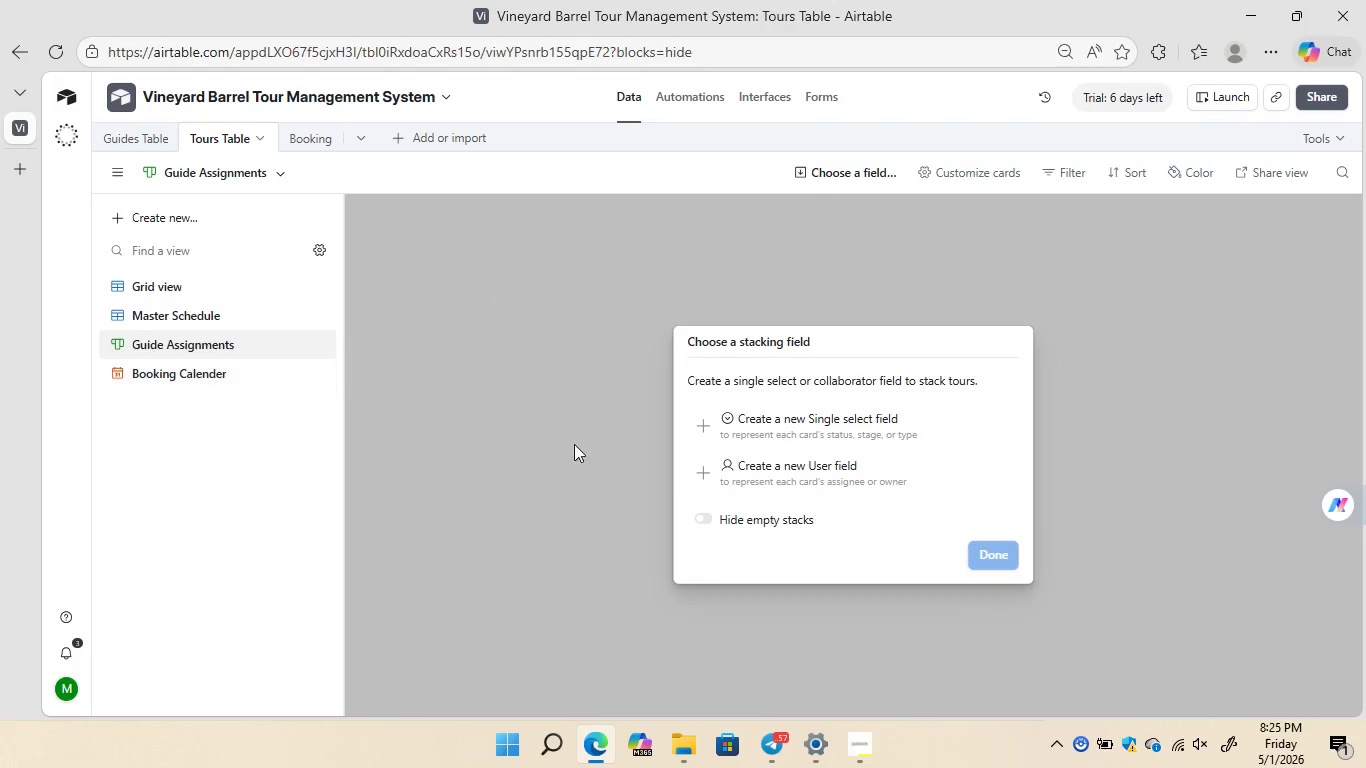 
right_click([247, 343])
 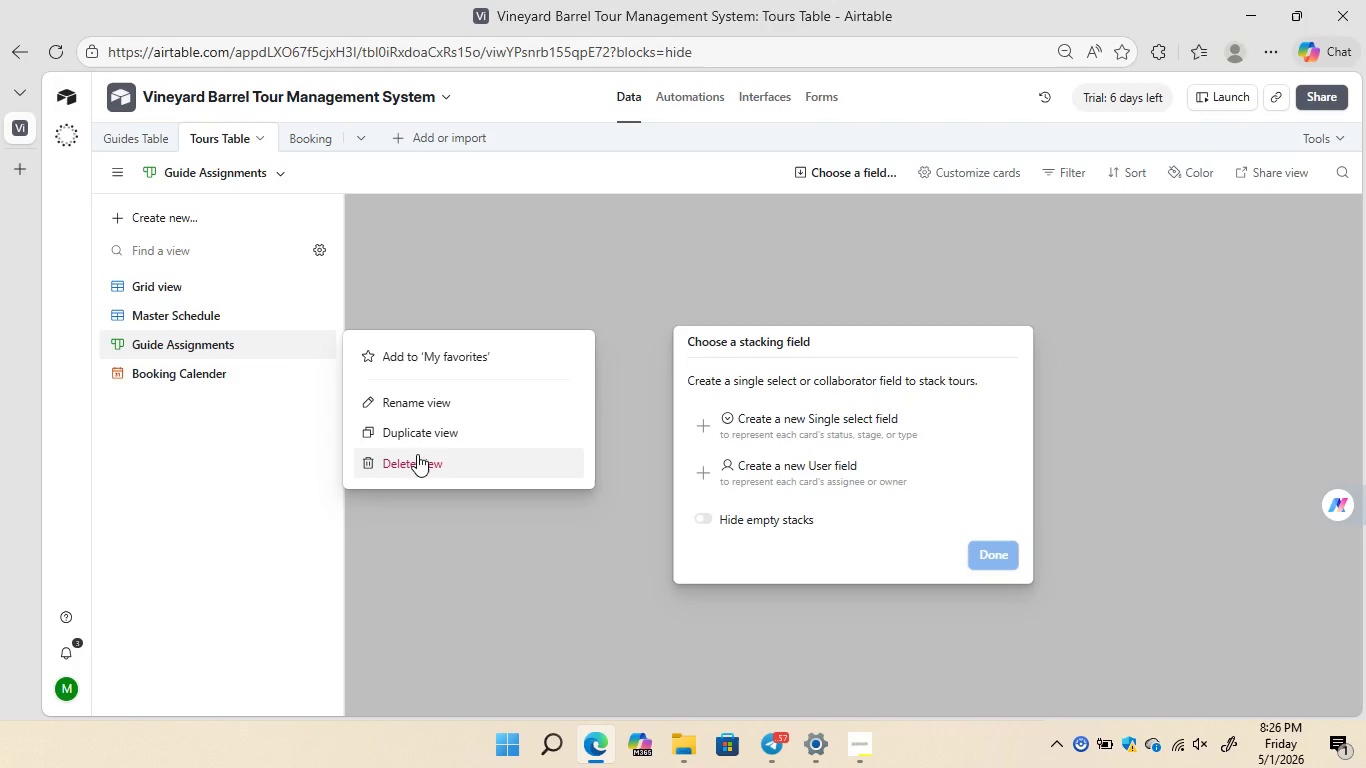 
left_click([417, 454])
 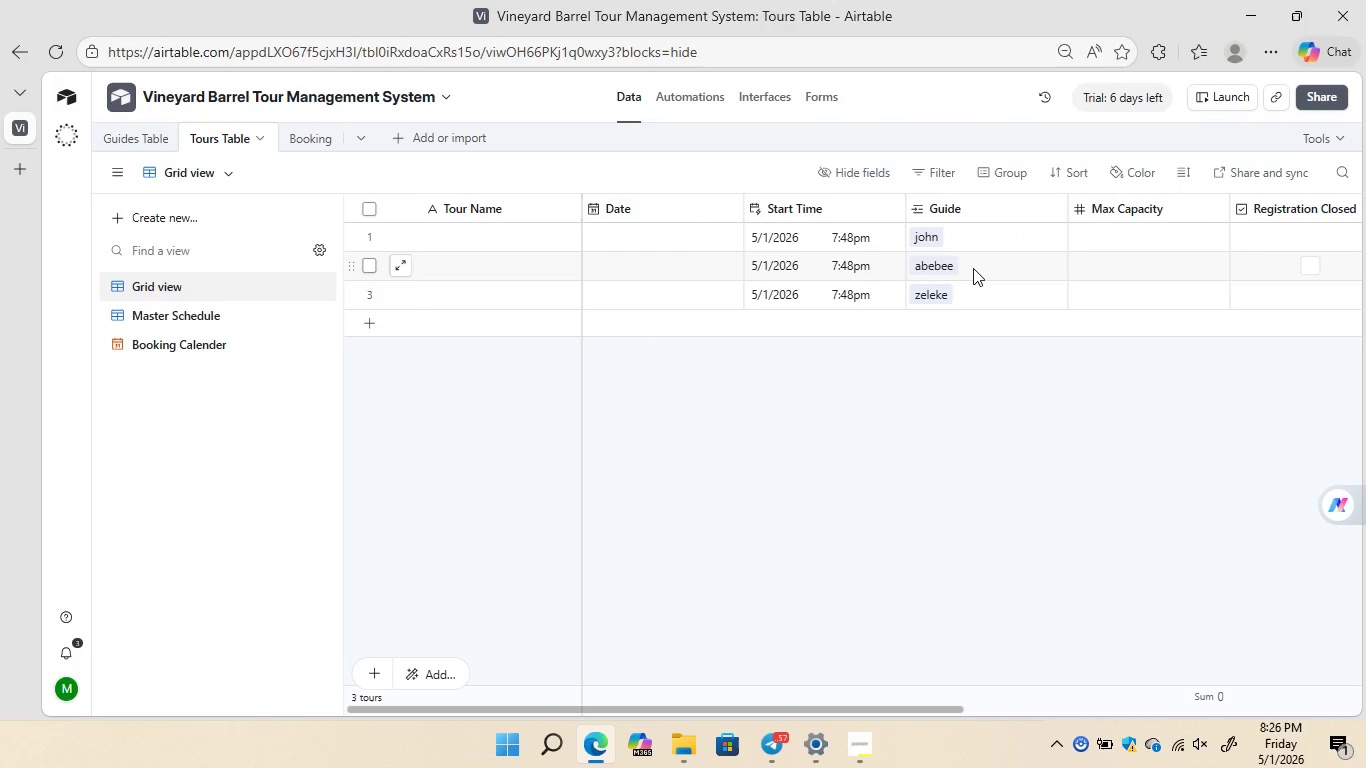 
wait(14.53)
 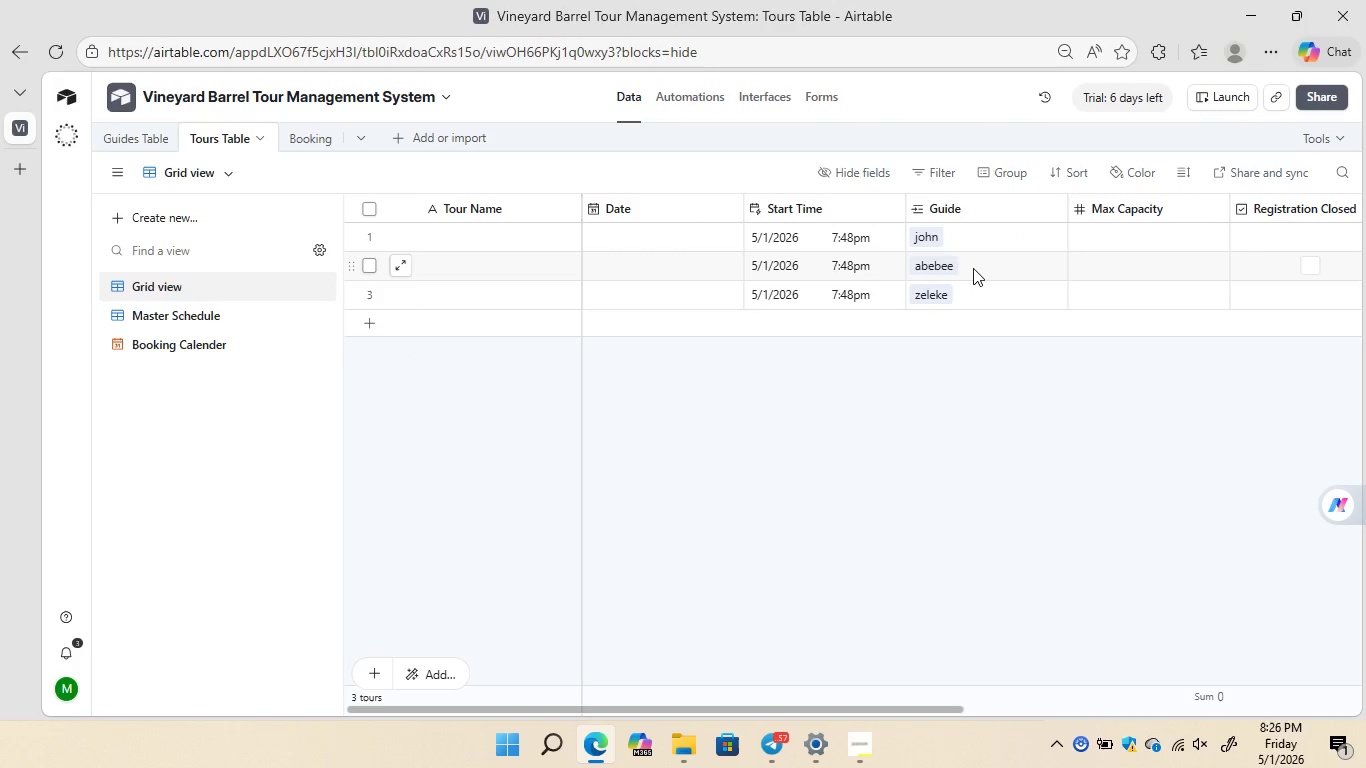 
left_click([131, 128])
 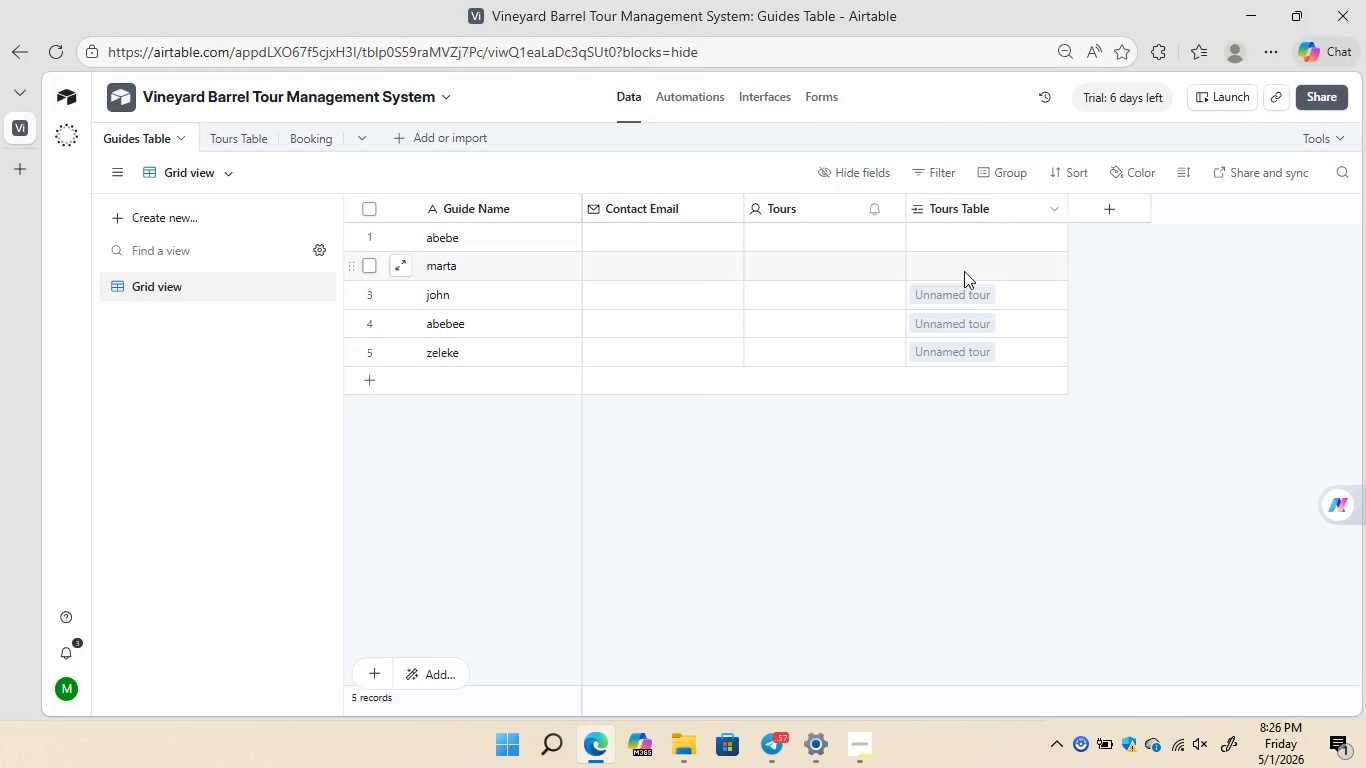 
wait(9.39)
 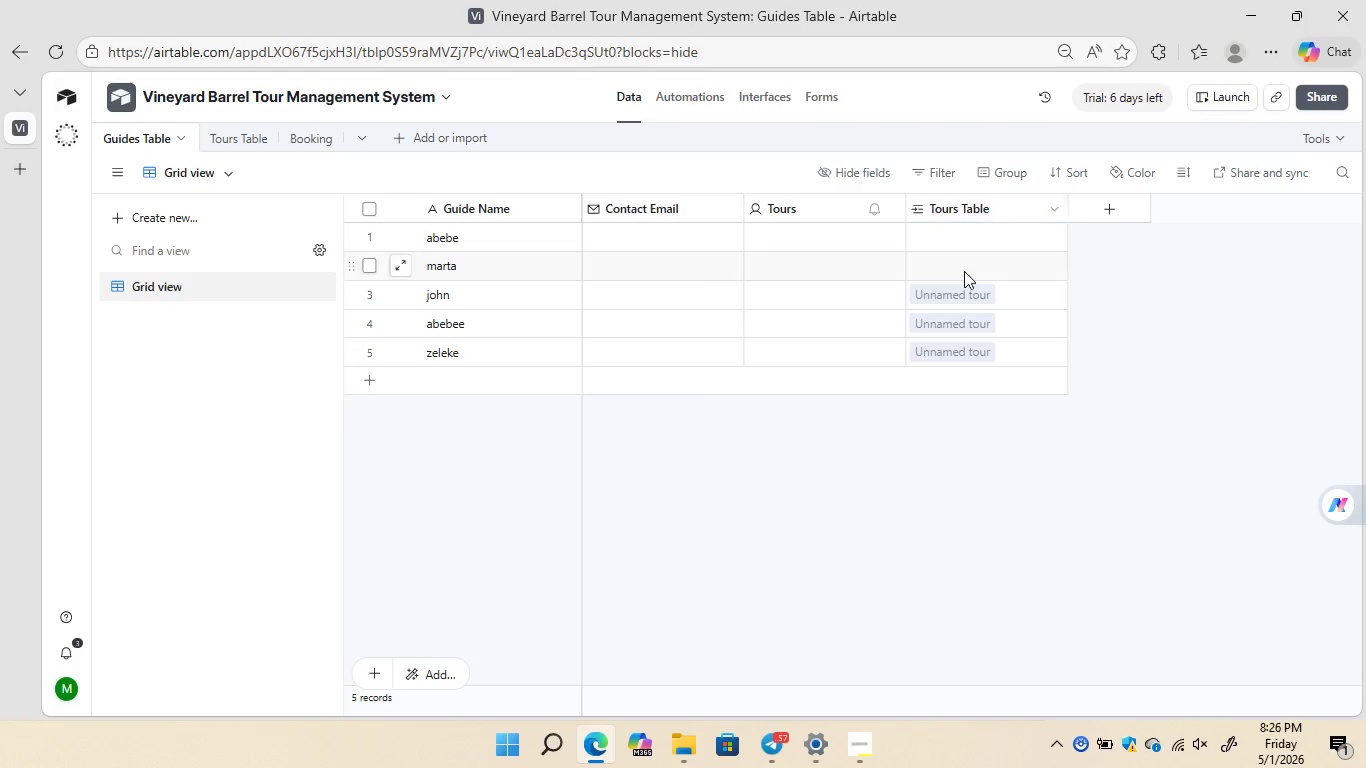 
left_click([463, 267])
 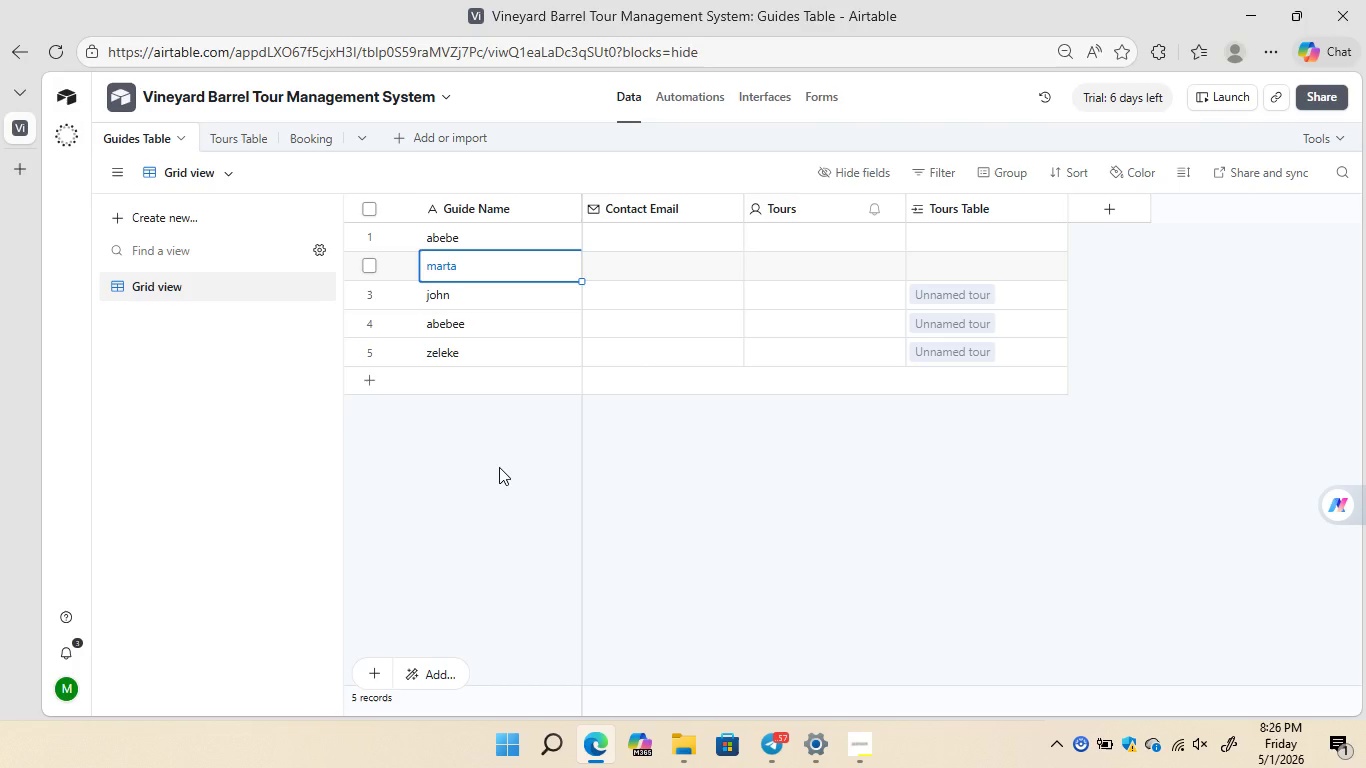 
left_click([499, 467])
 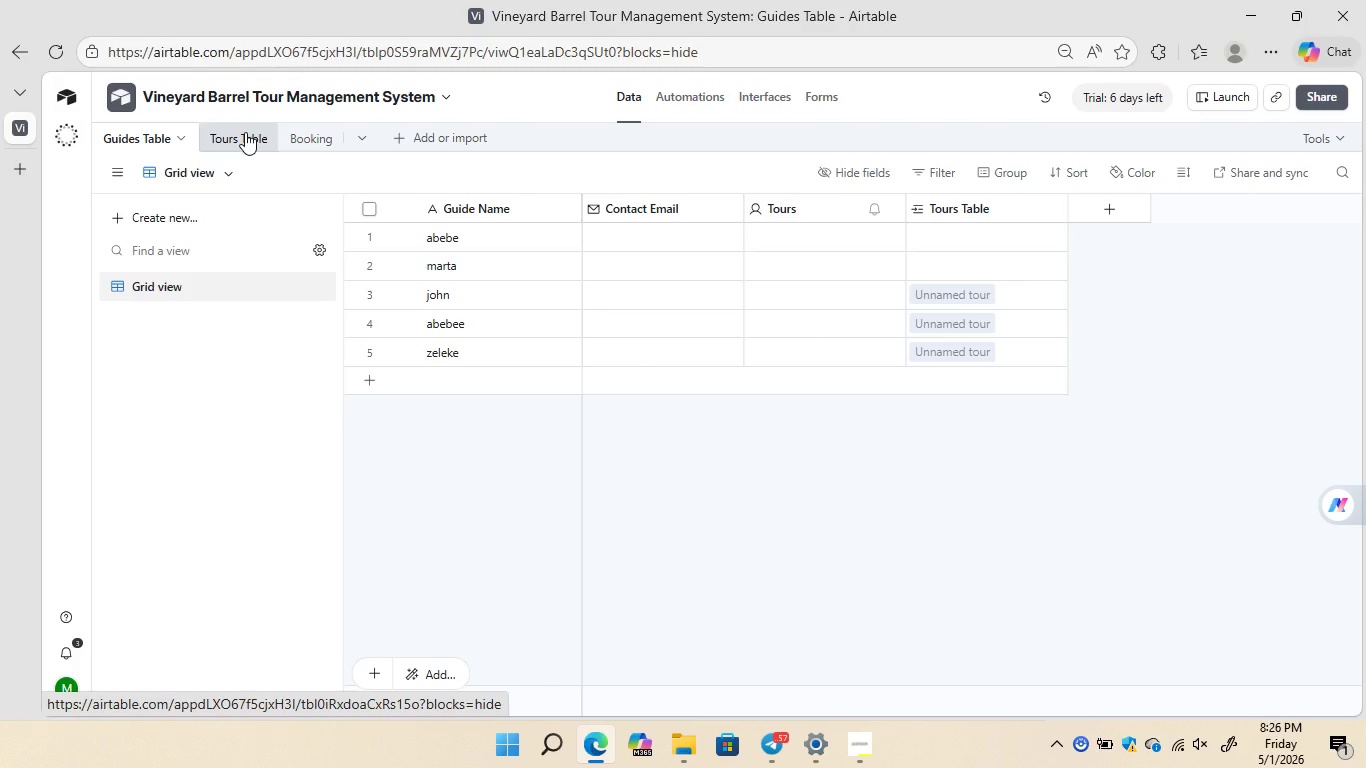 
wait(17.86)
 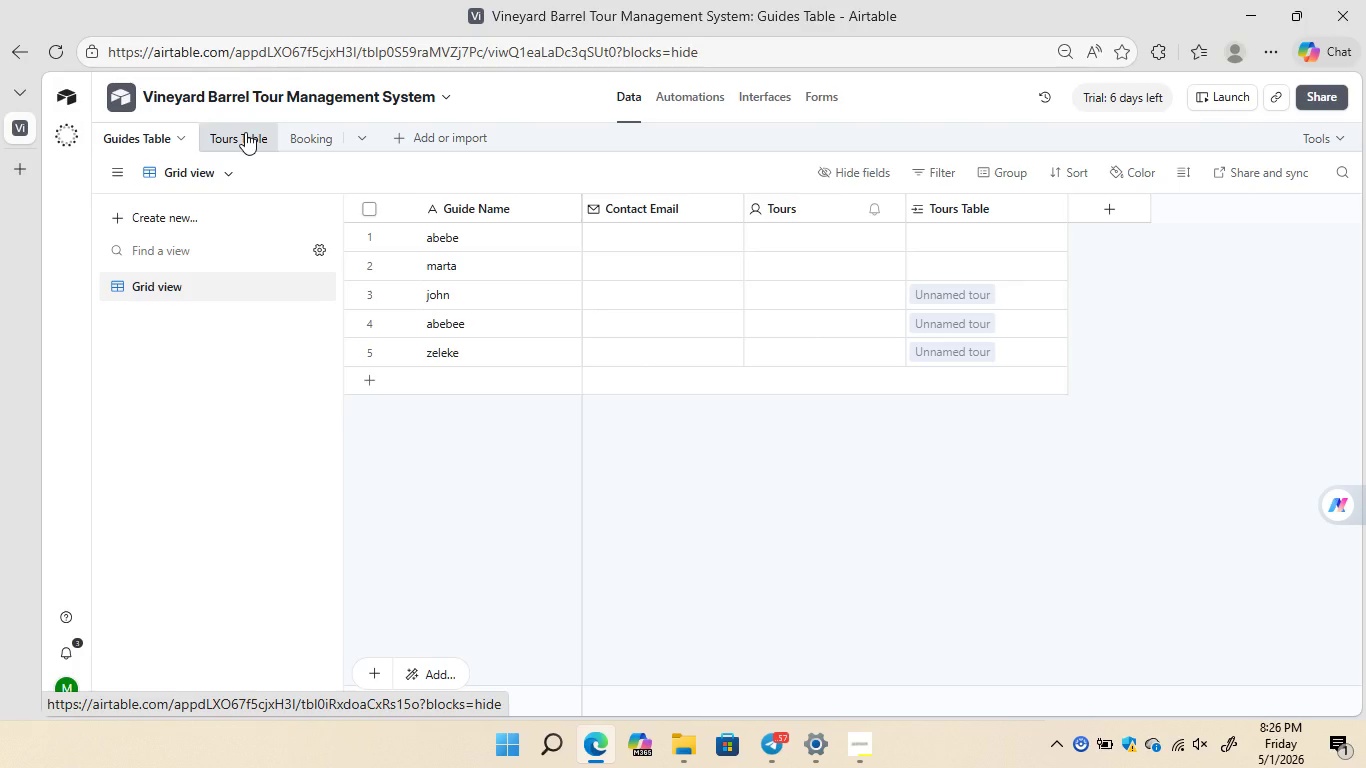 
left_click([239, 132])
 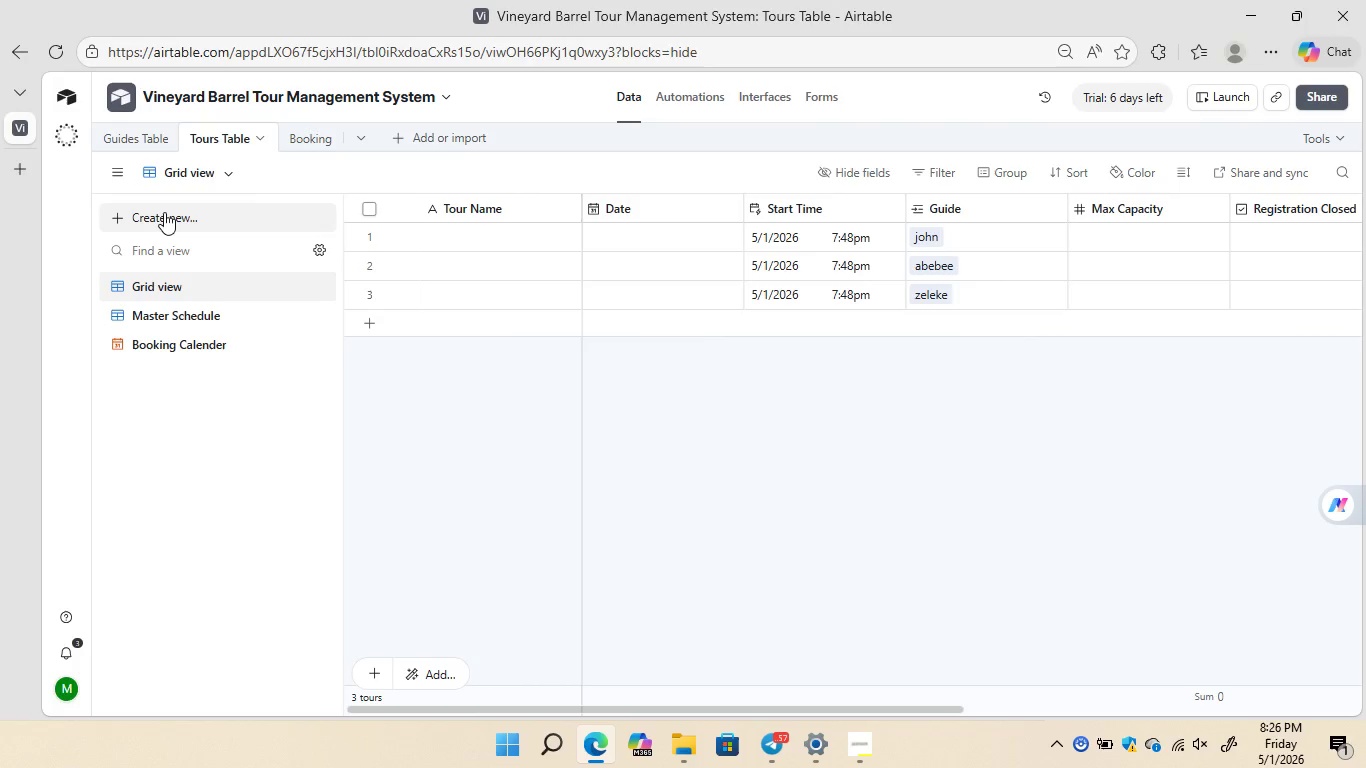 
left_click([164, 212])
 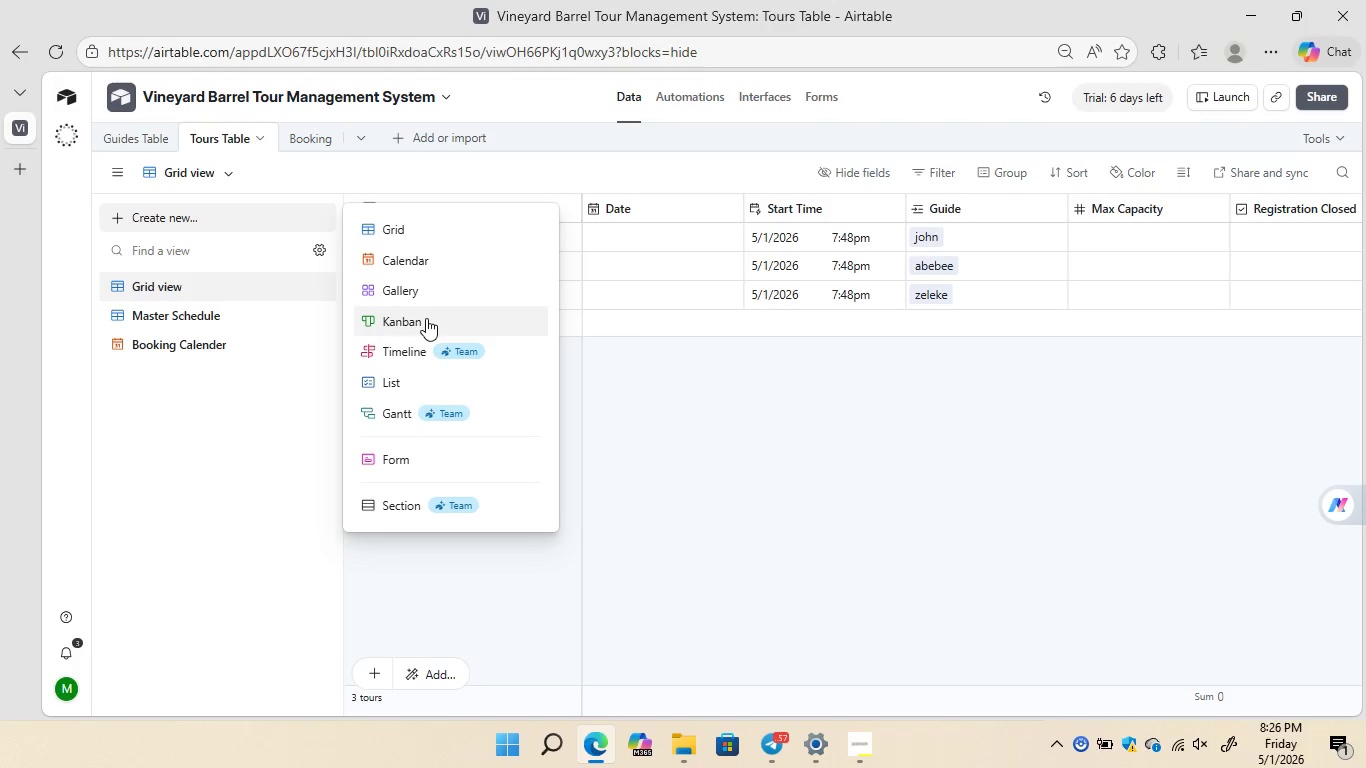 
left_click([426, 318])
 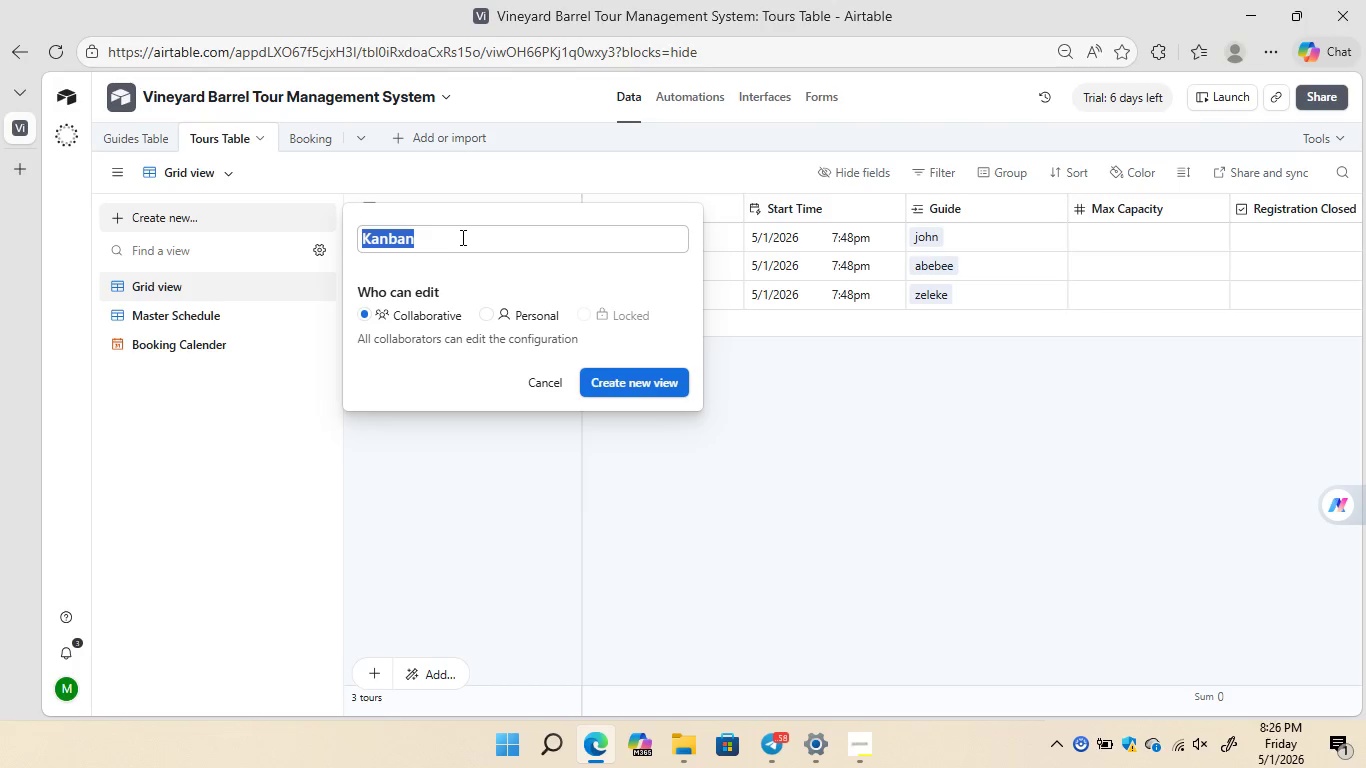 
left_click([461, 237])
 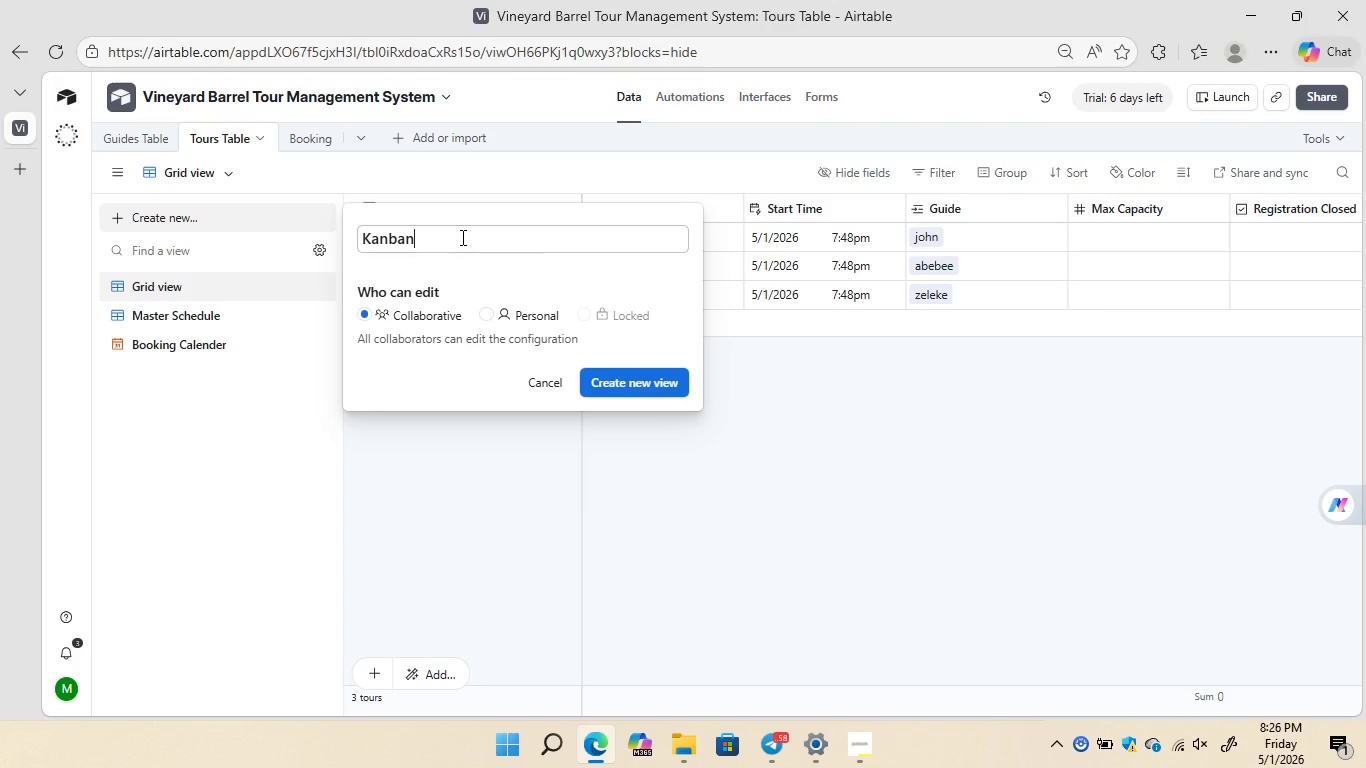 
hold_key(key=Backspace, duration=0.8)
 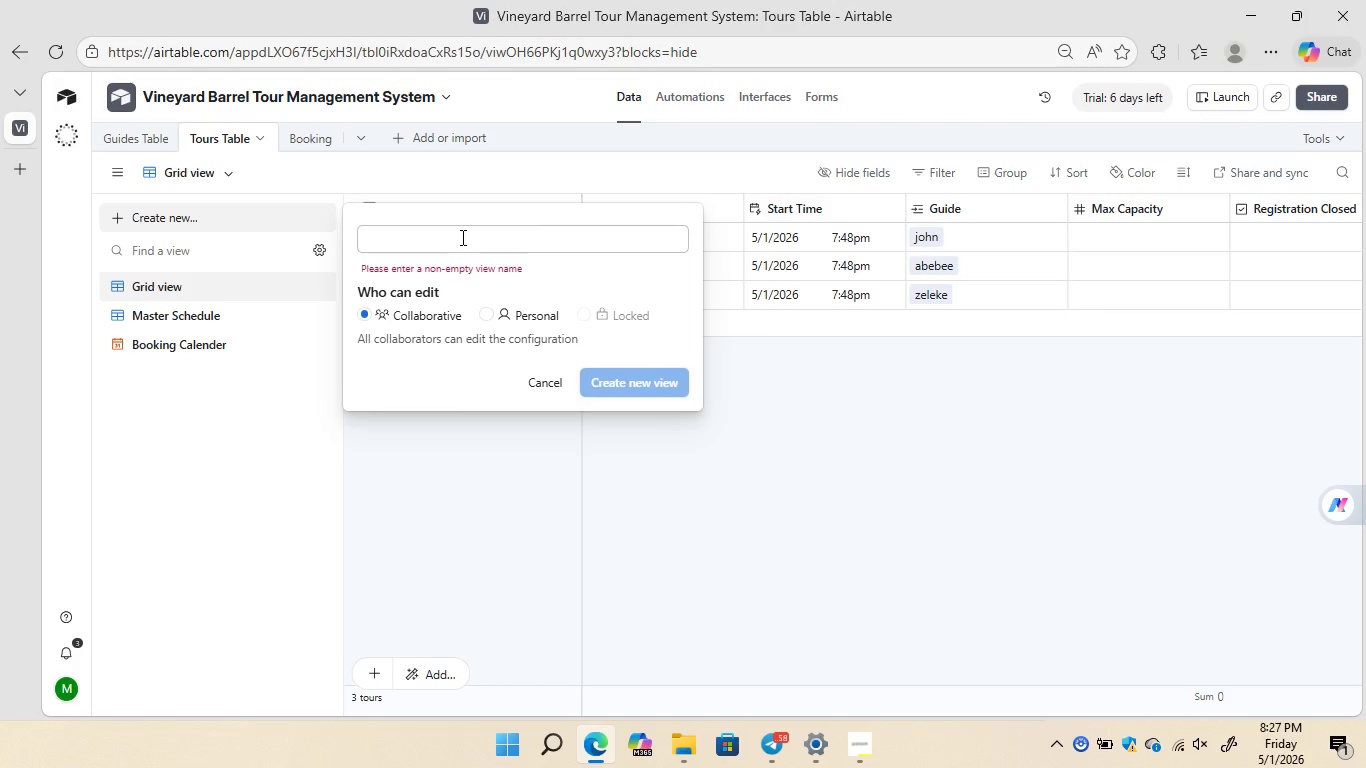 
type(Assignment)
 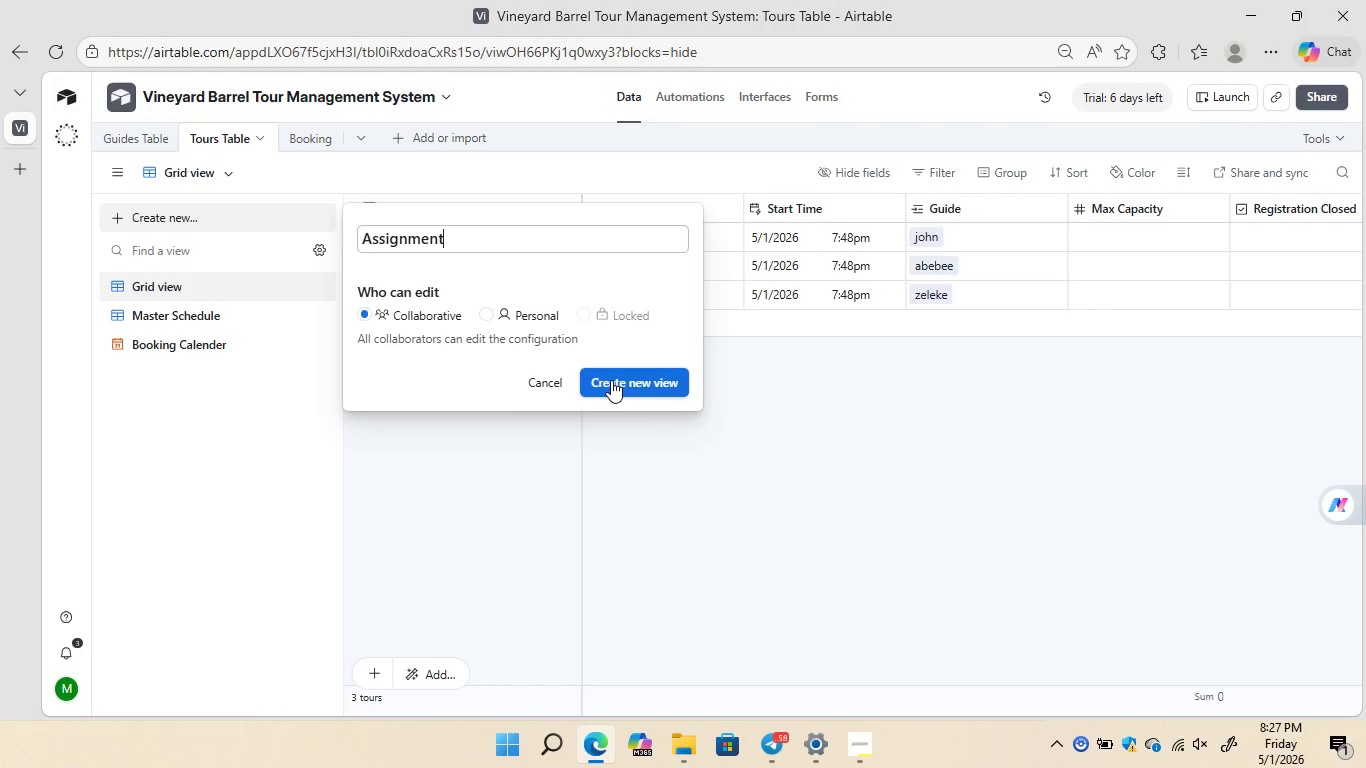 
left_click([611, 380])
 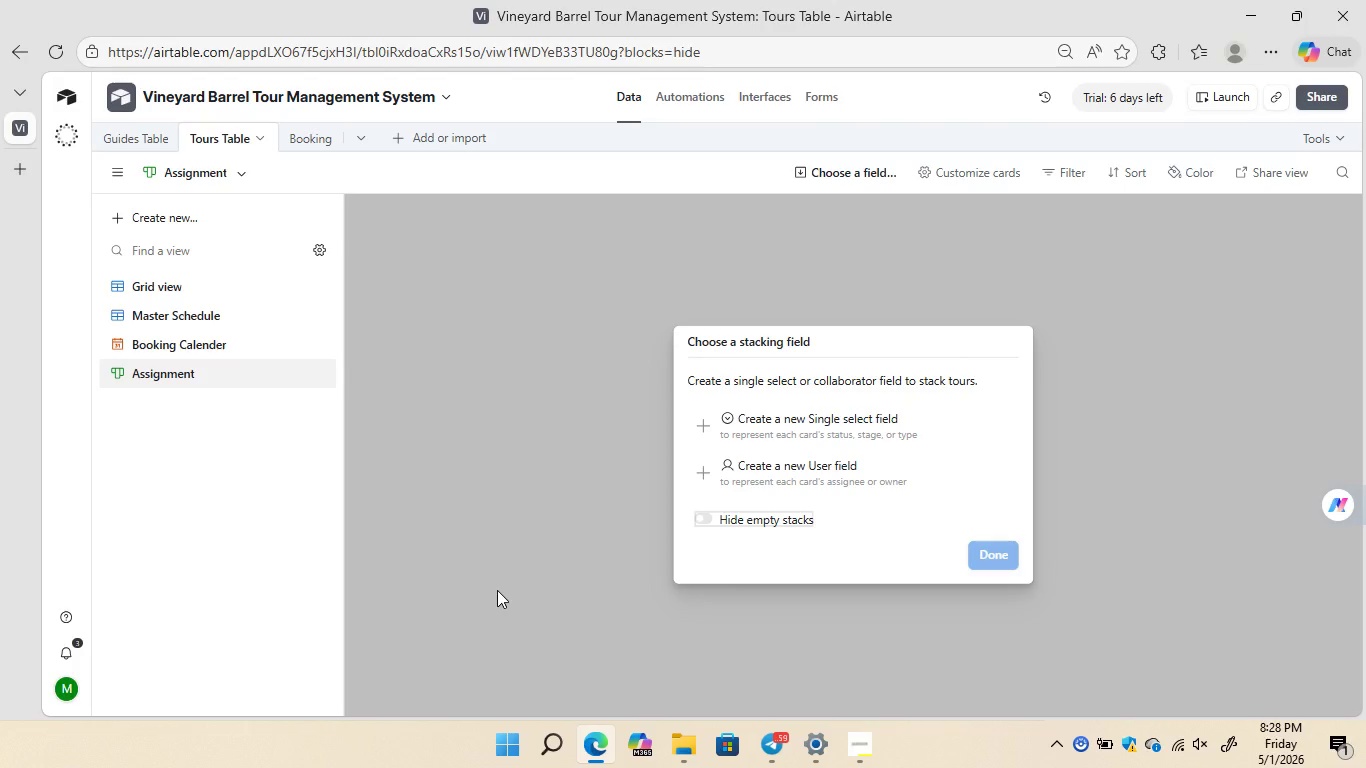 
wait(66.28)
 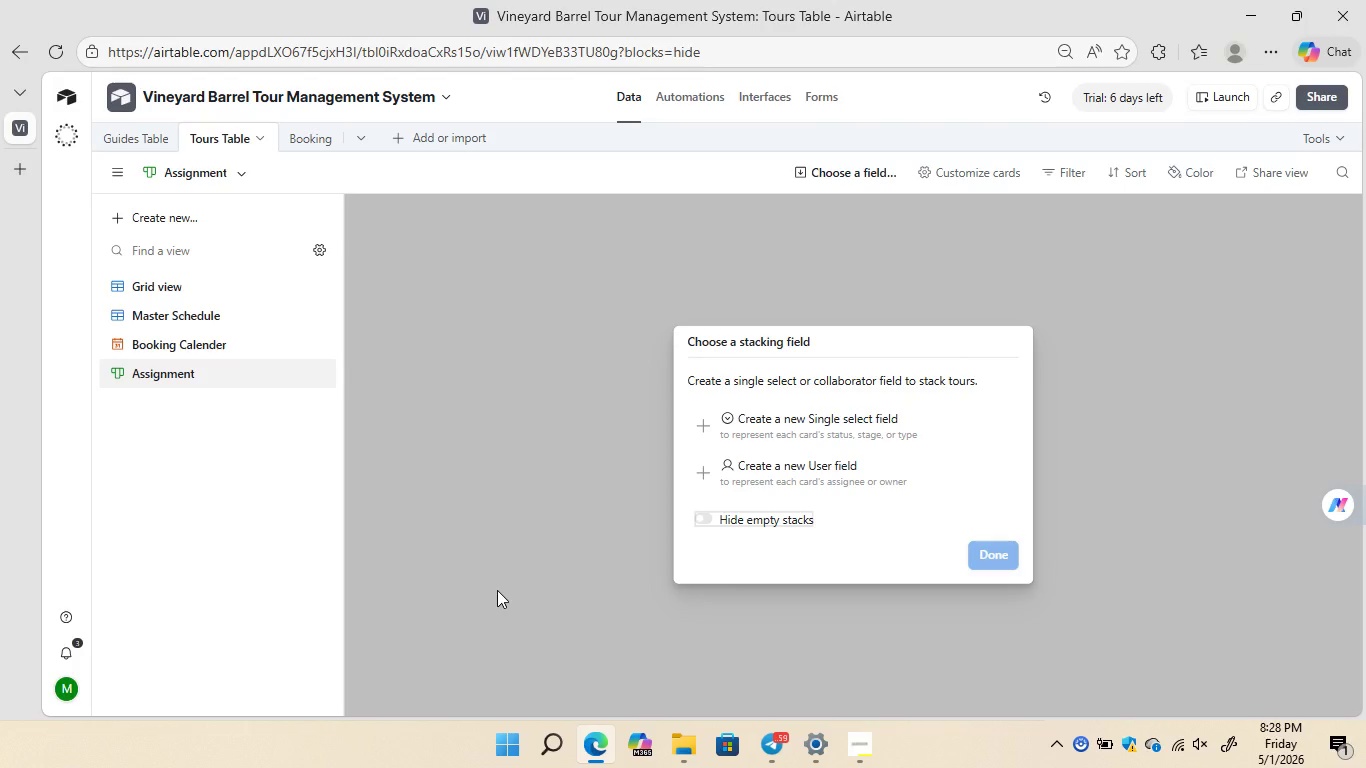 
left_click([167, 280])
 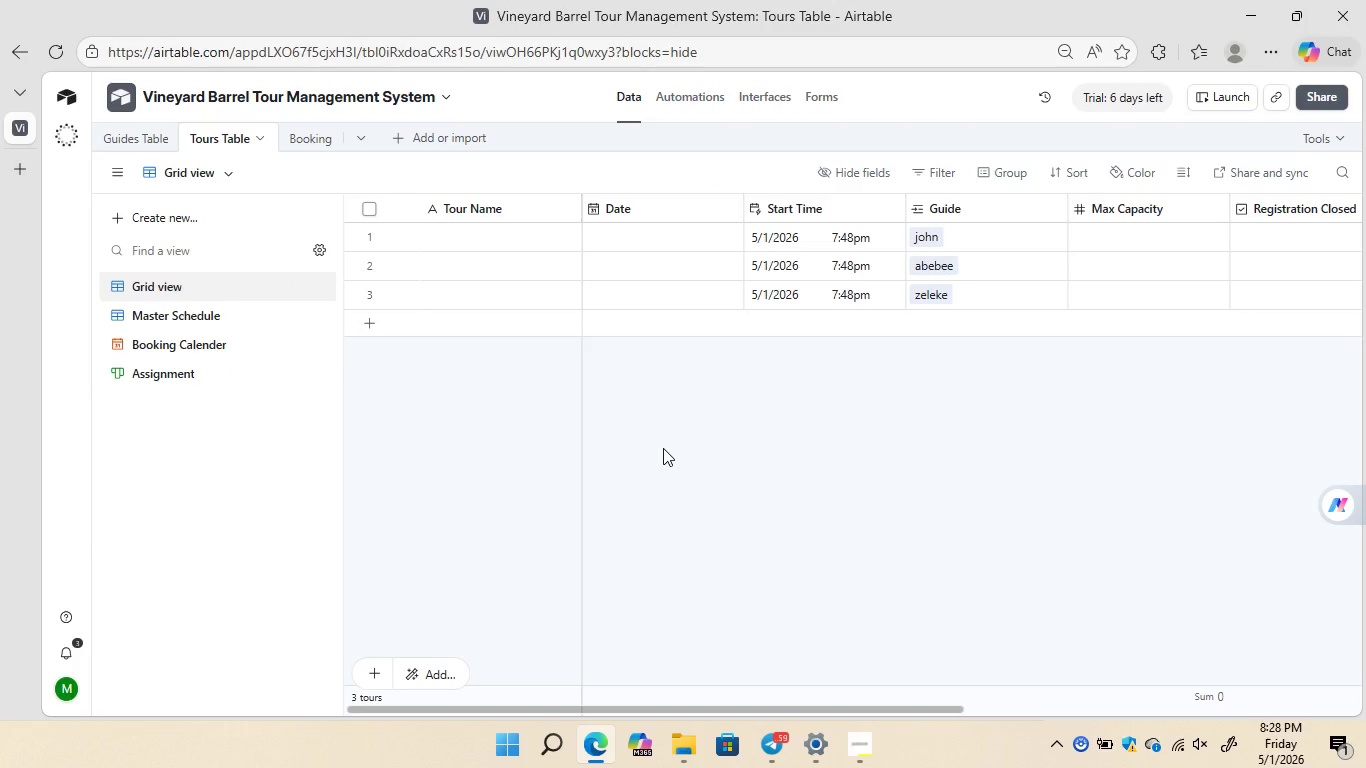 
wait(8.84)
 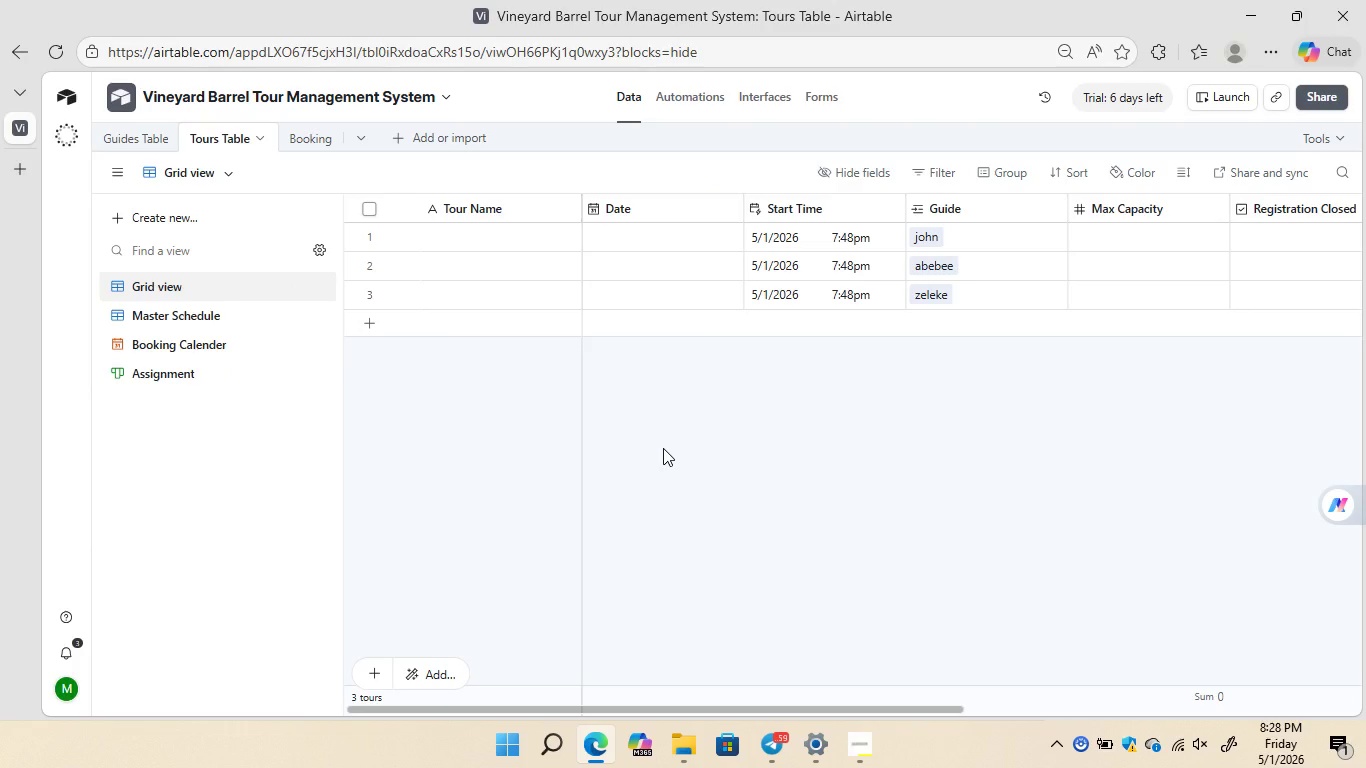 
right_click([971, 212])
 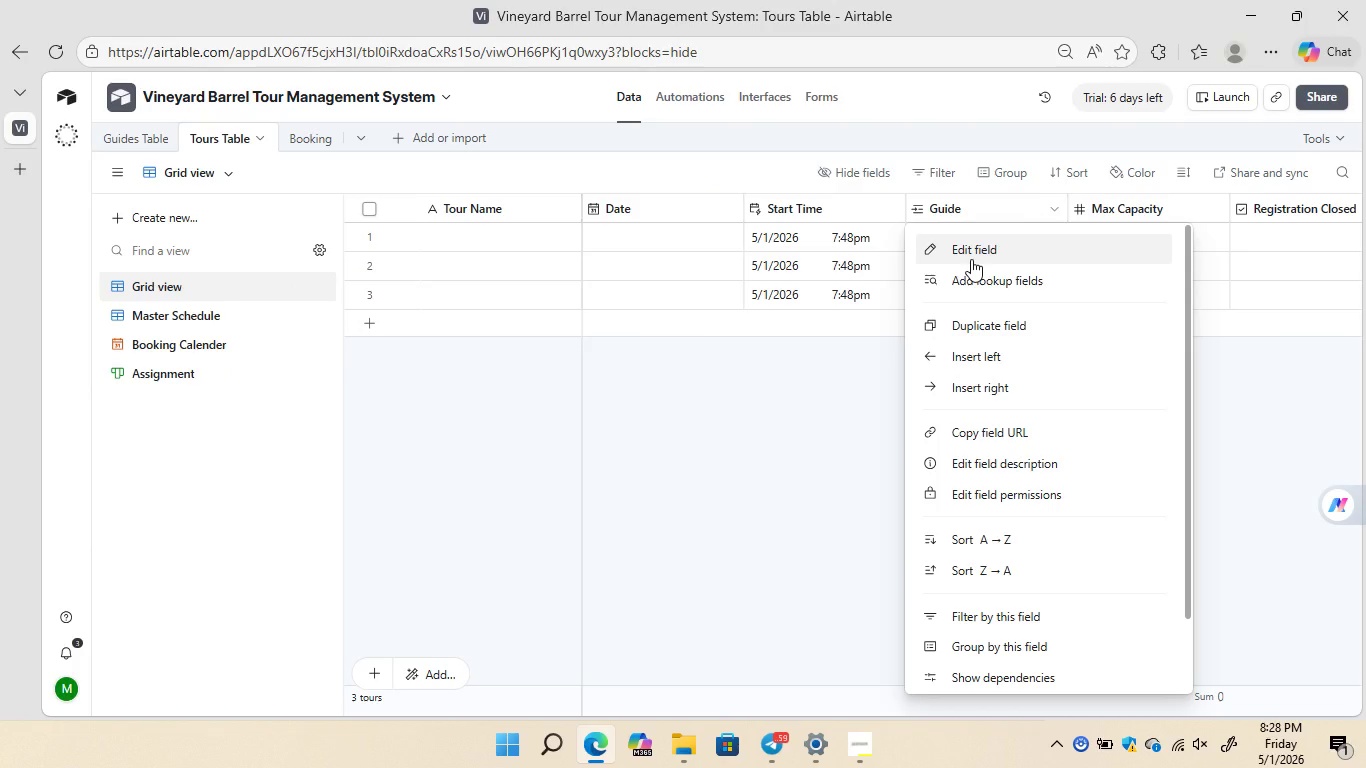 
left_click([971, 259])
 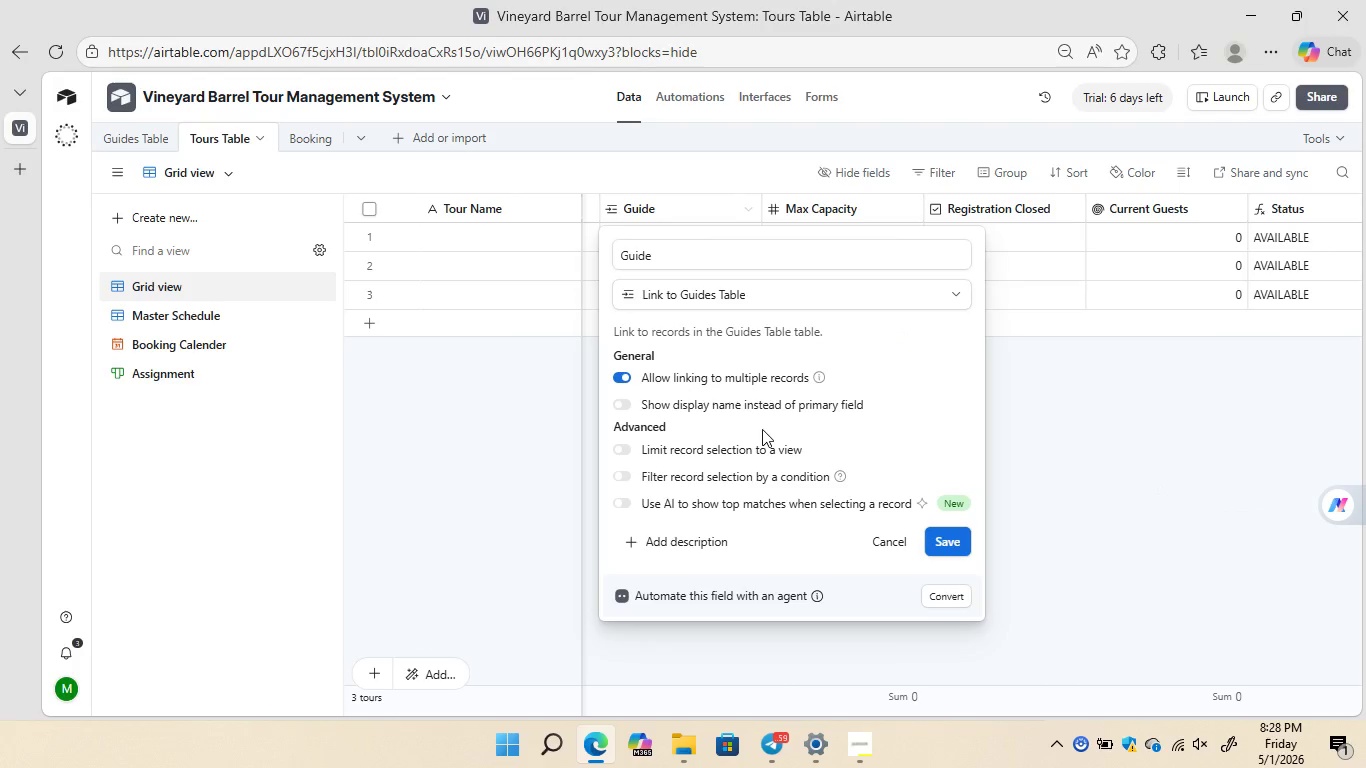 
wait(6.14)
 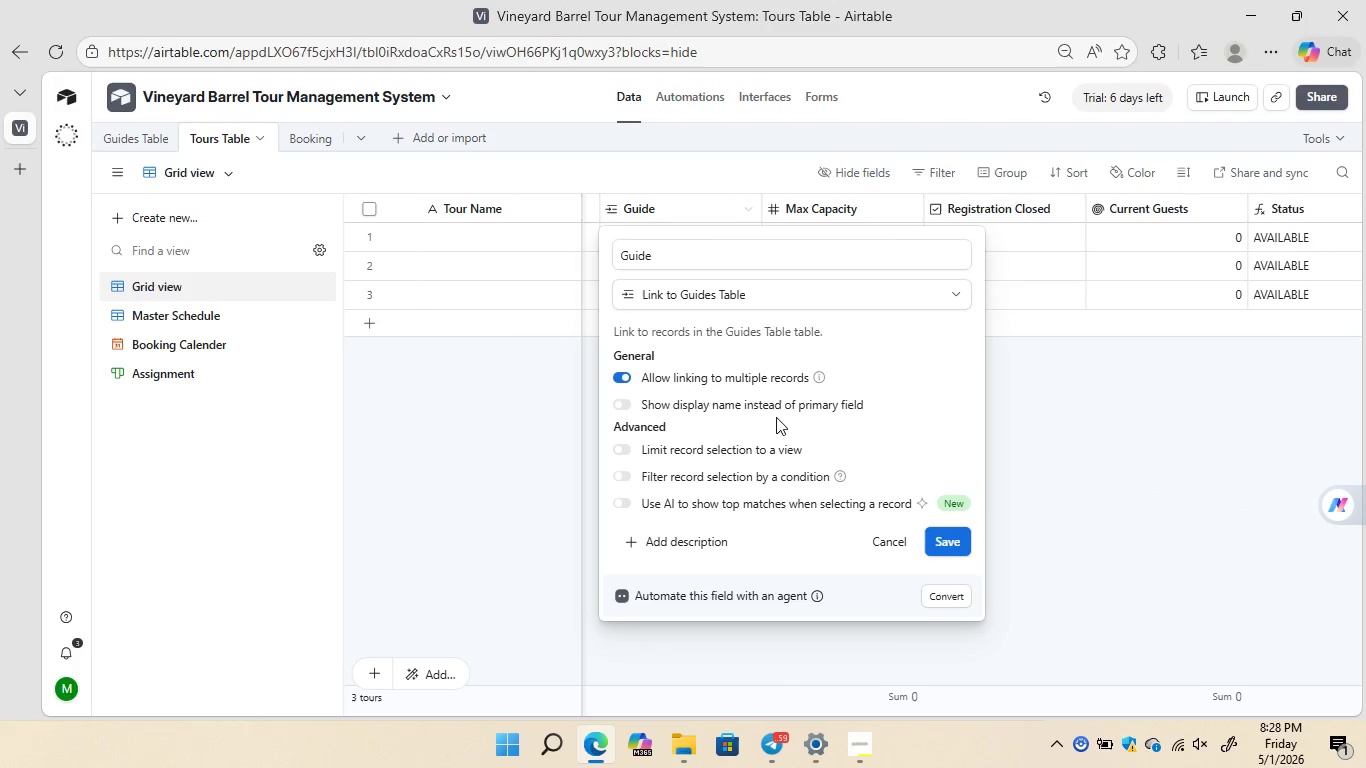 
left_click([815, 295])
 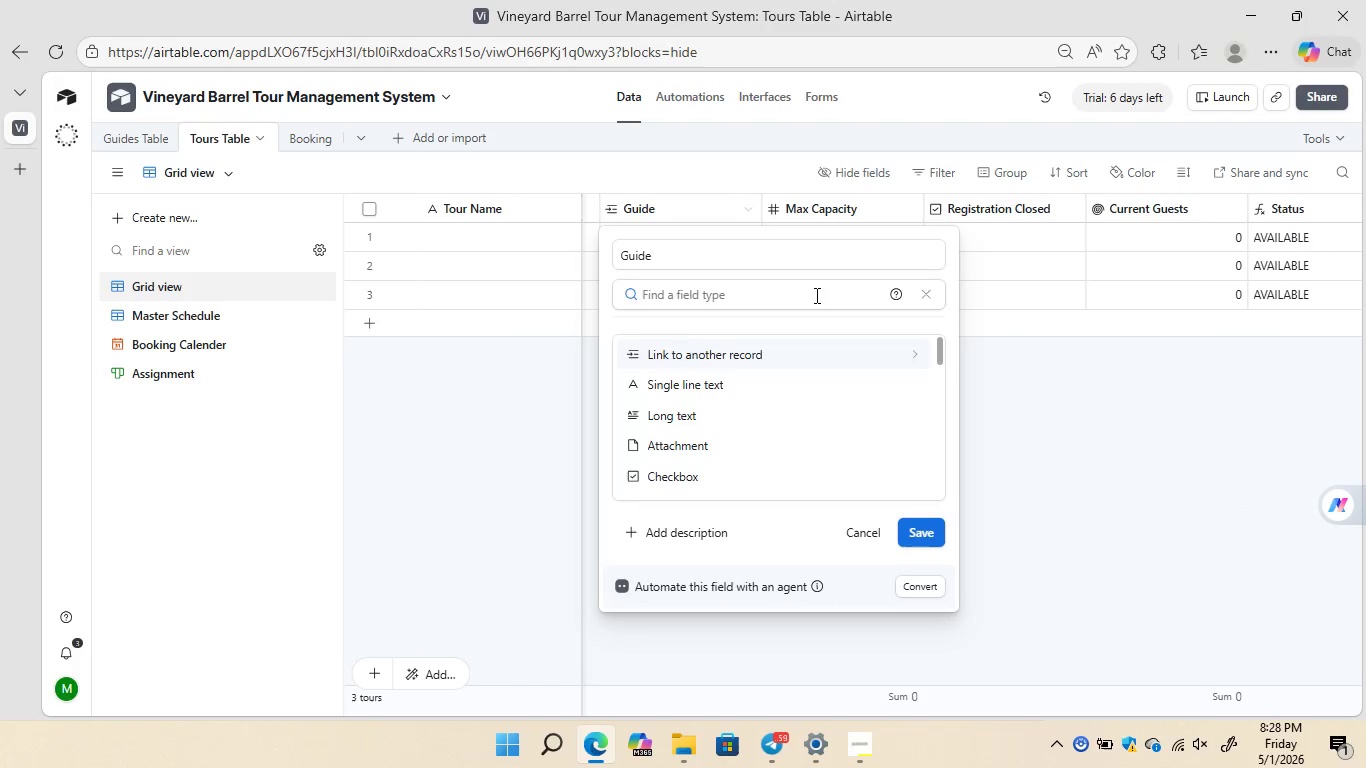 
type(sing)
 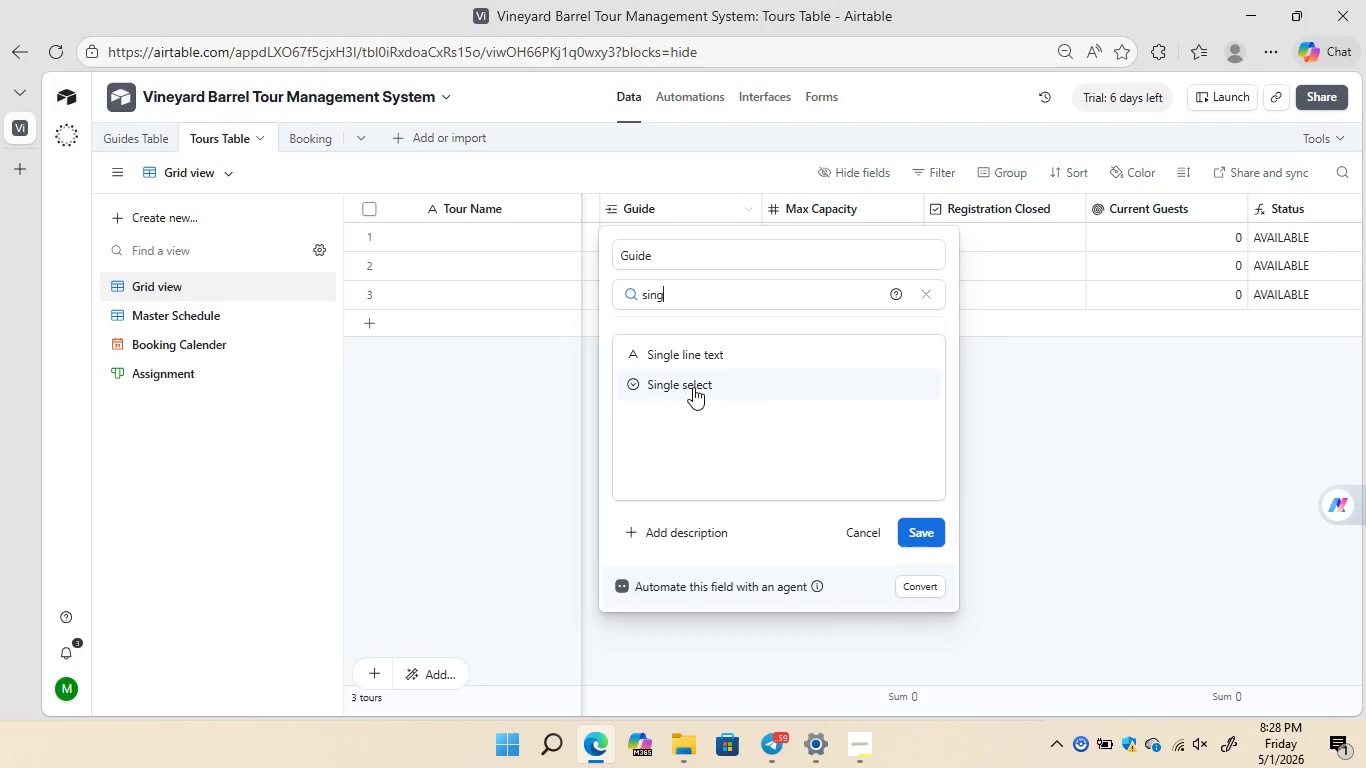 
left_click([693, 387])
 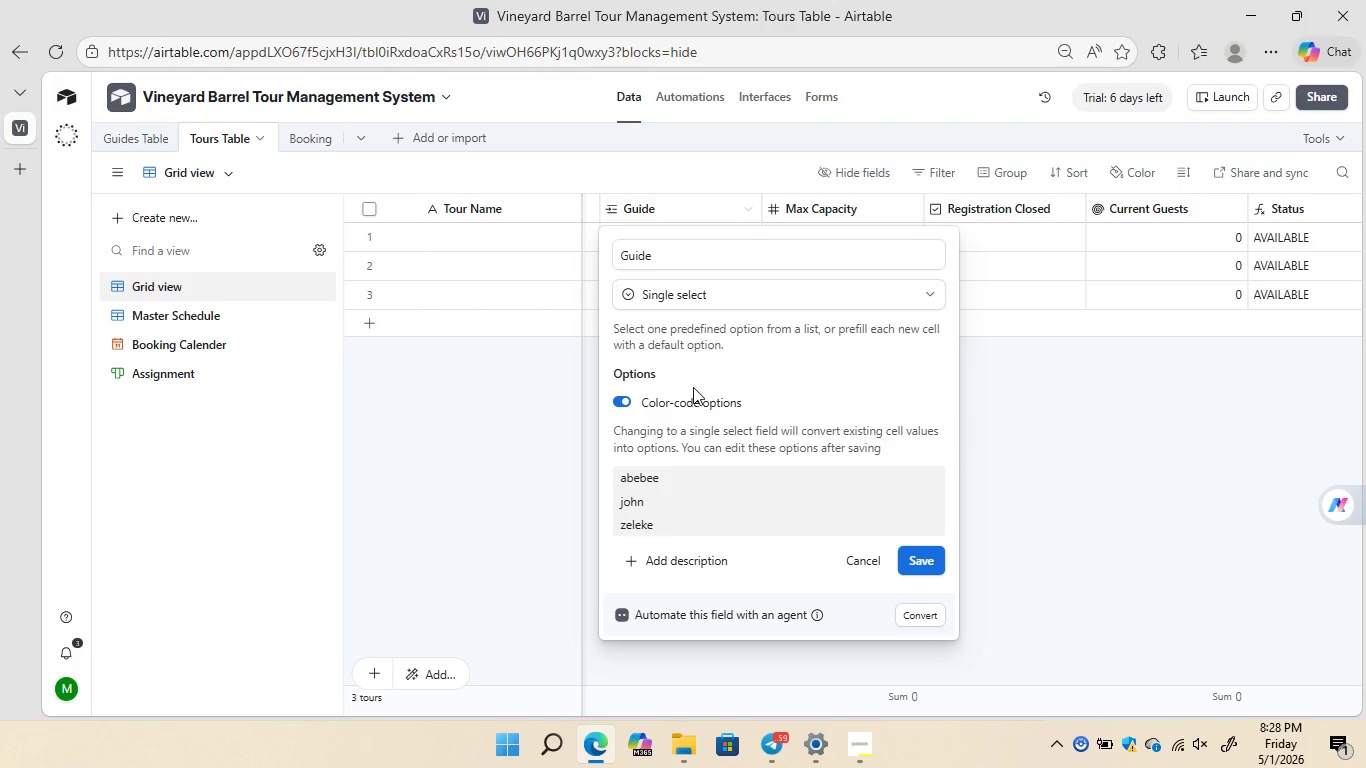 
wait(13.78)
 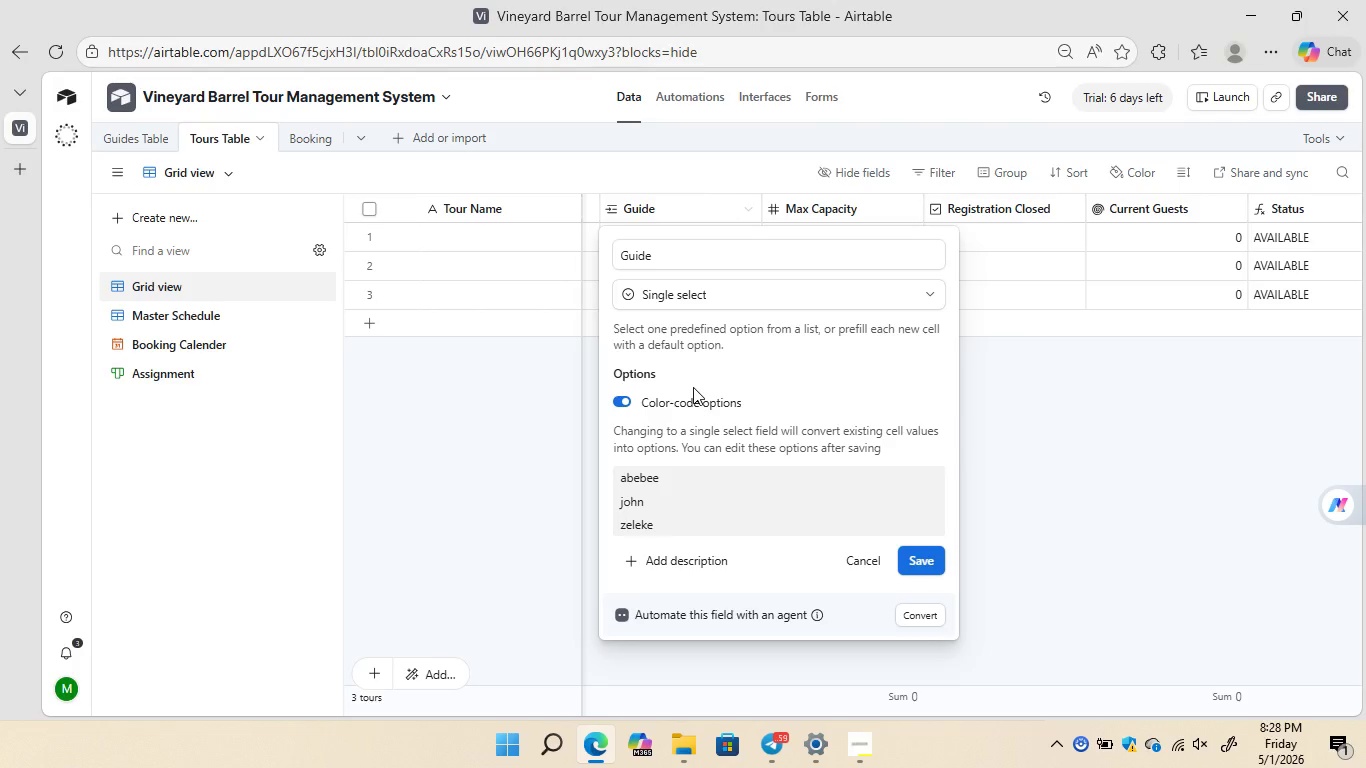 
left_click([922, 557])
 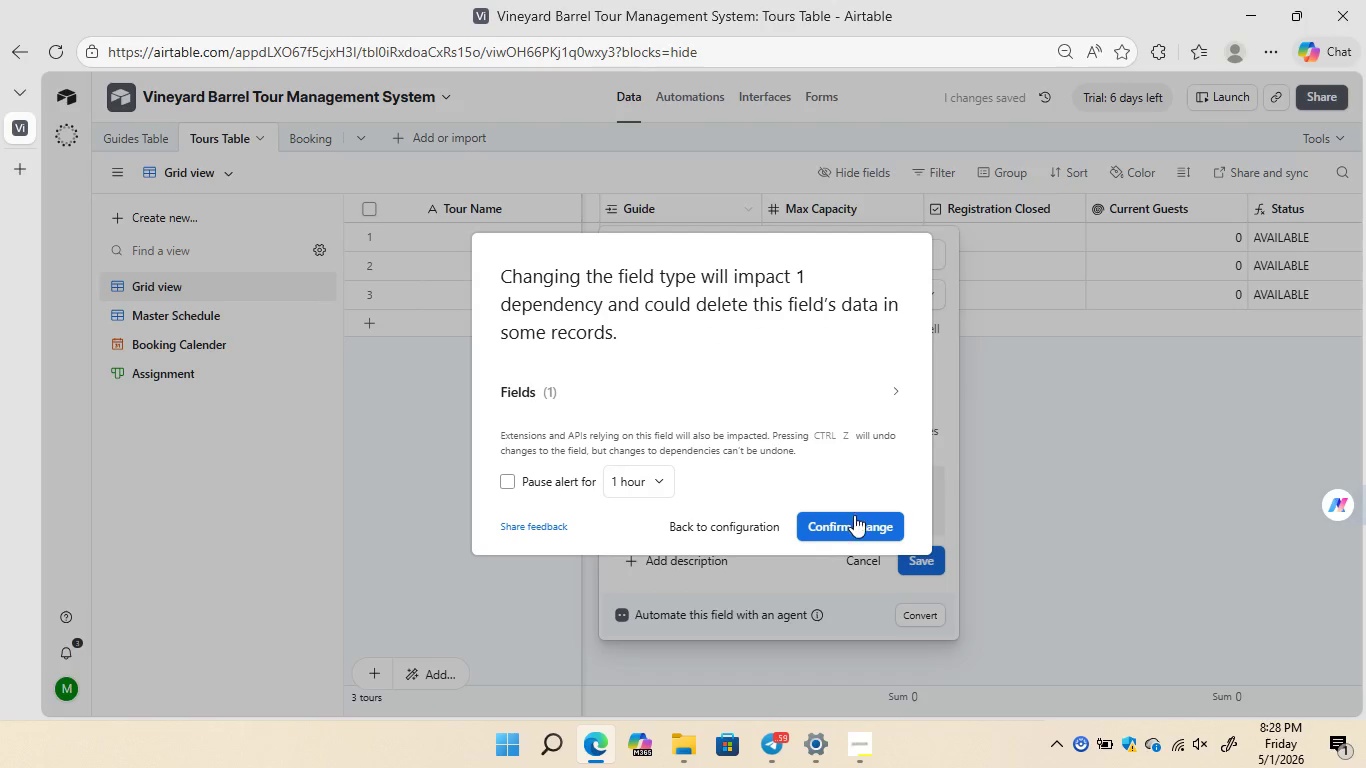 
left_click([848, 521])
 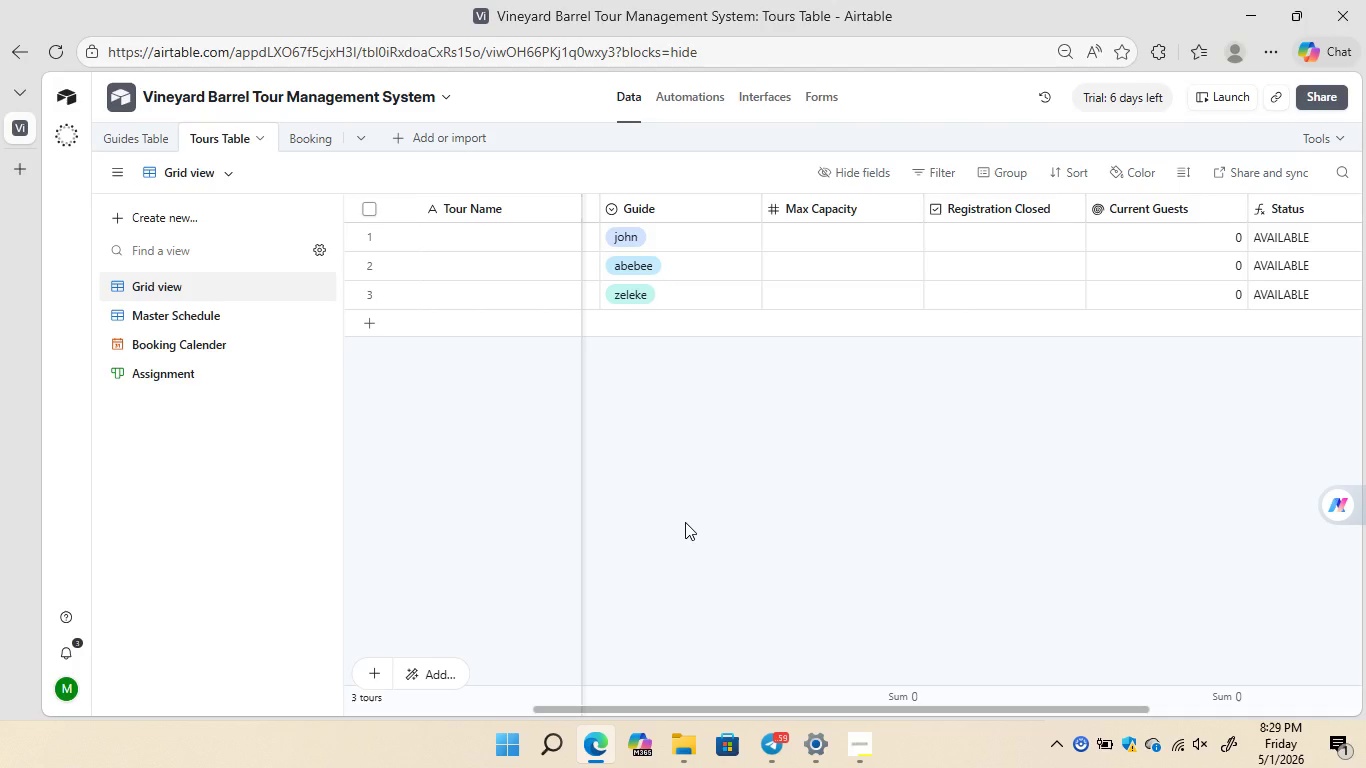 
wait(24.33)
 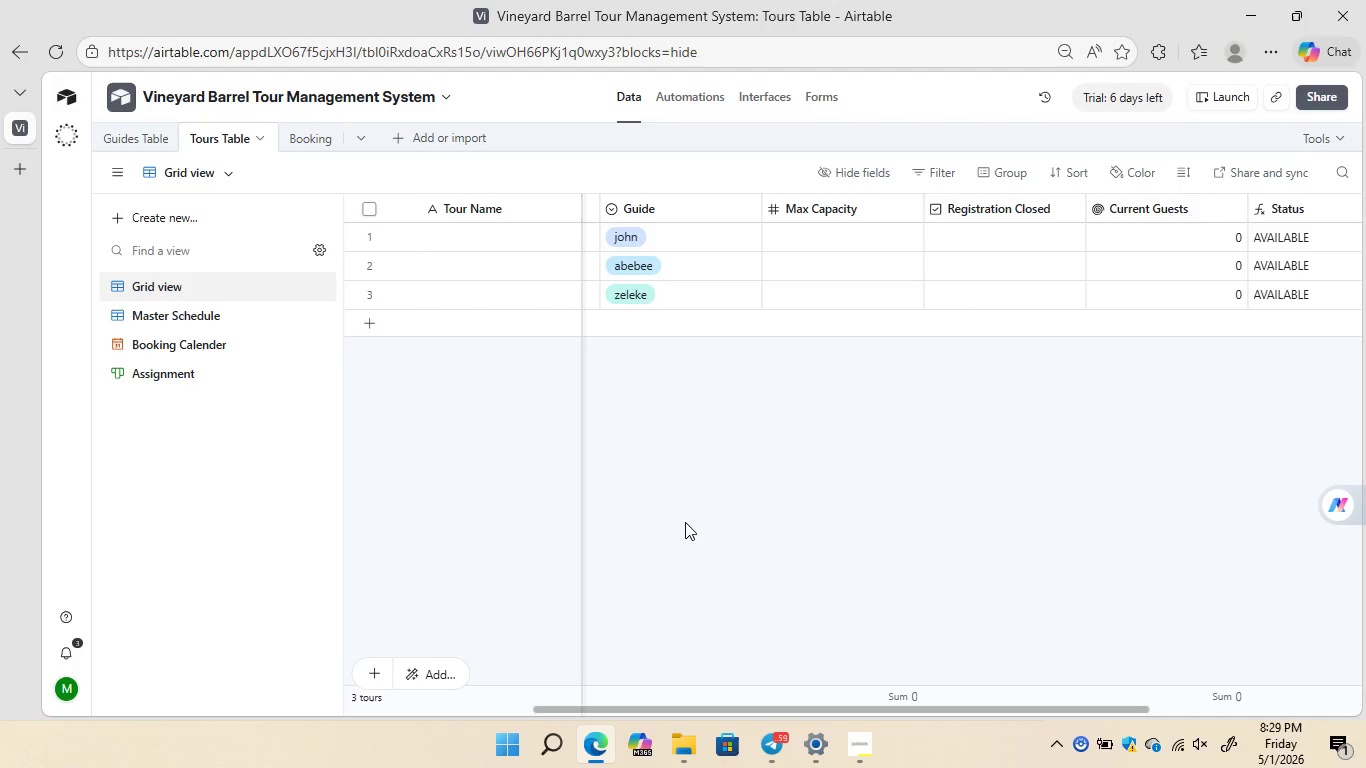 
mouse_move([171, 356])
 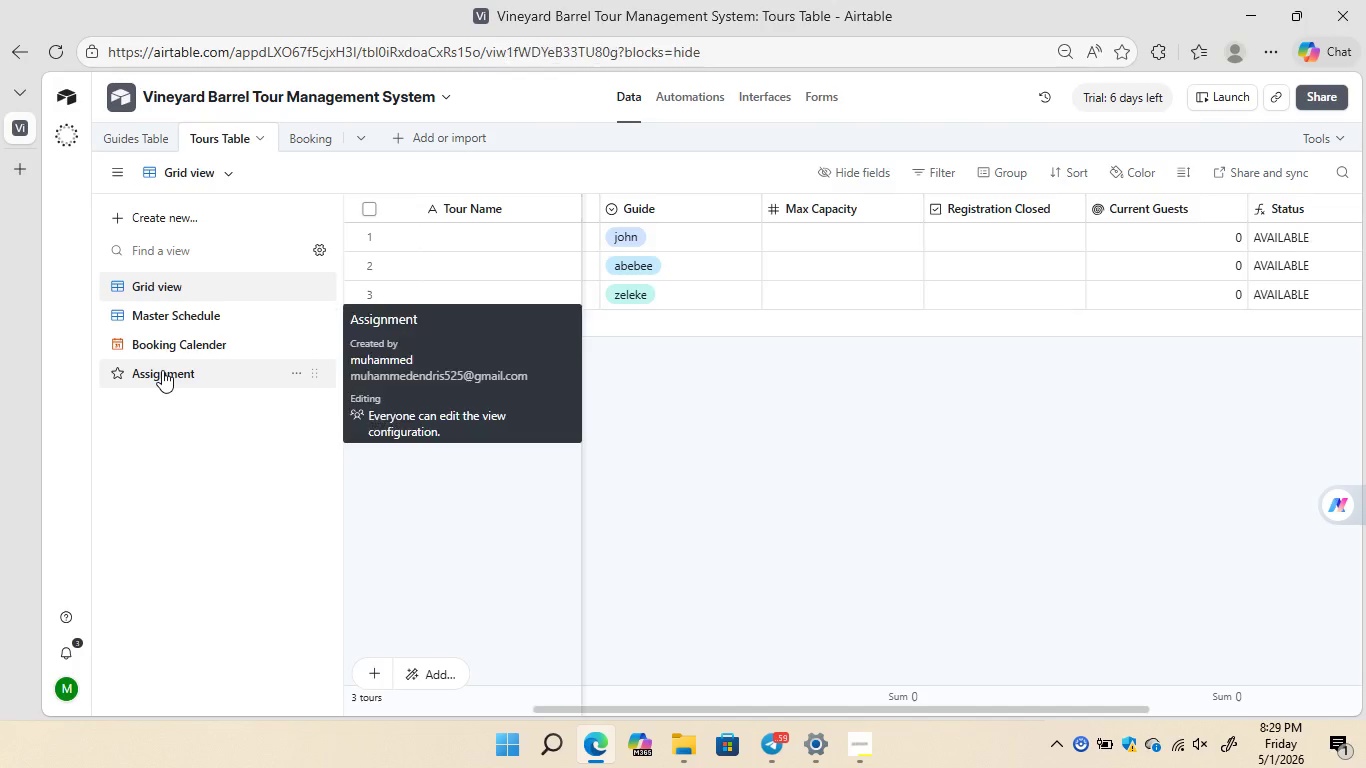 
double_click([162, 370])
 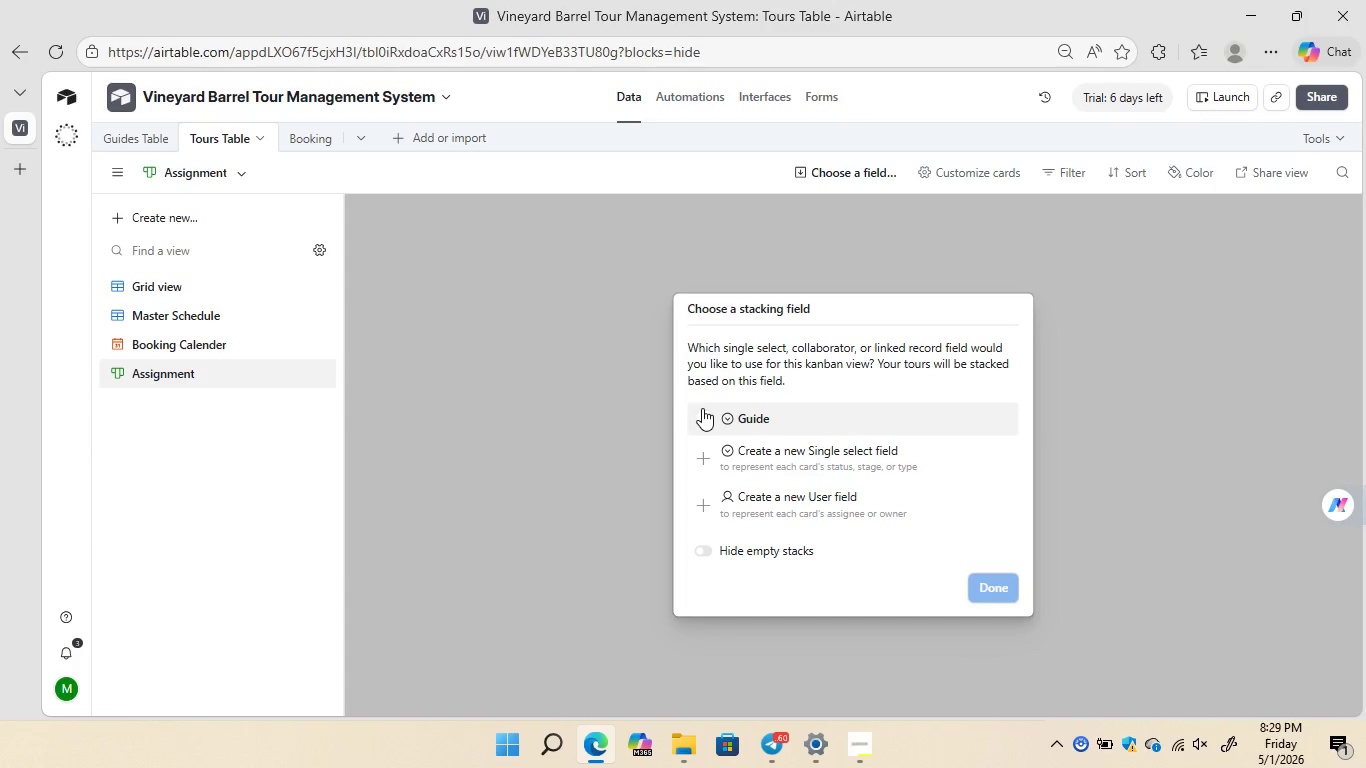 
left_click([702, 408])
 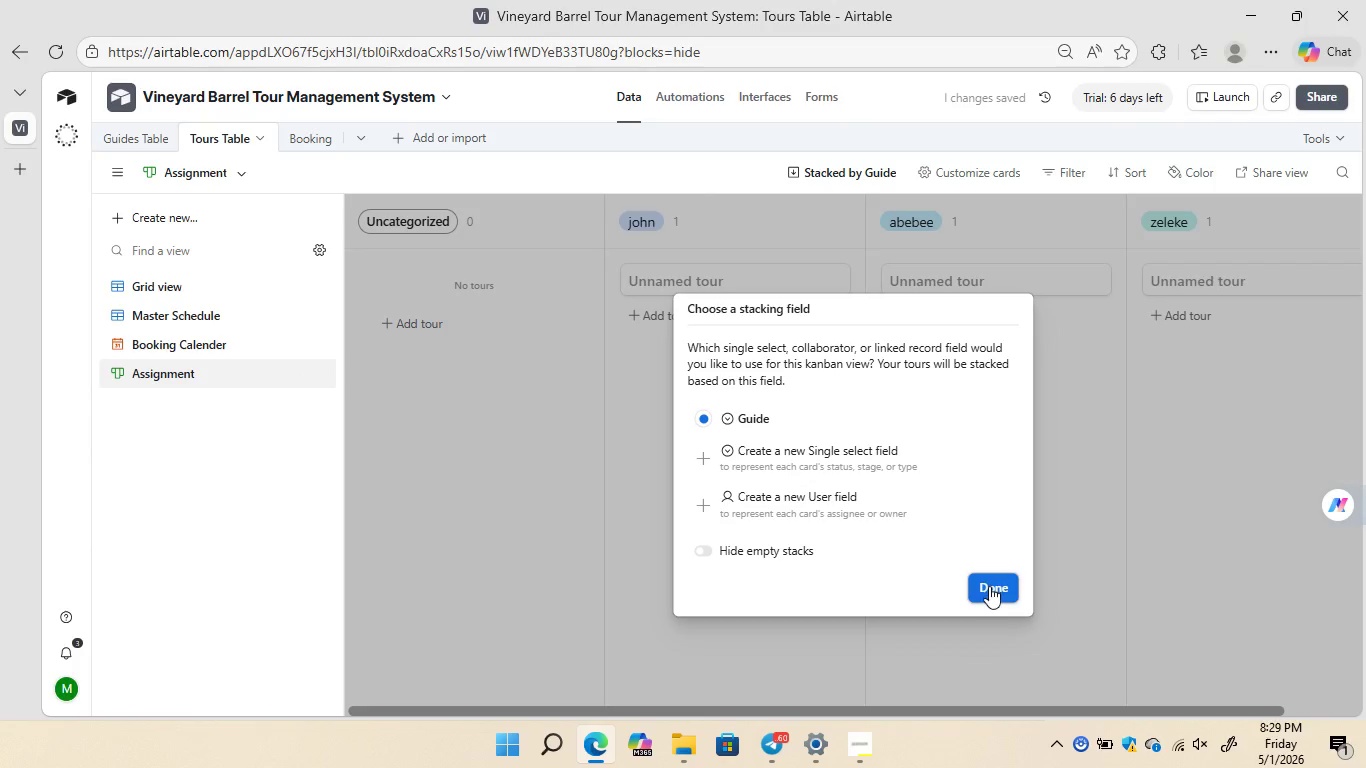 
left_click([989, 586])
 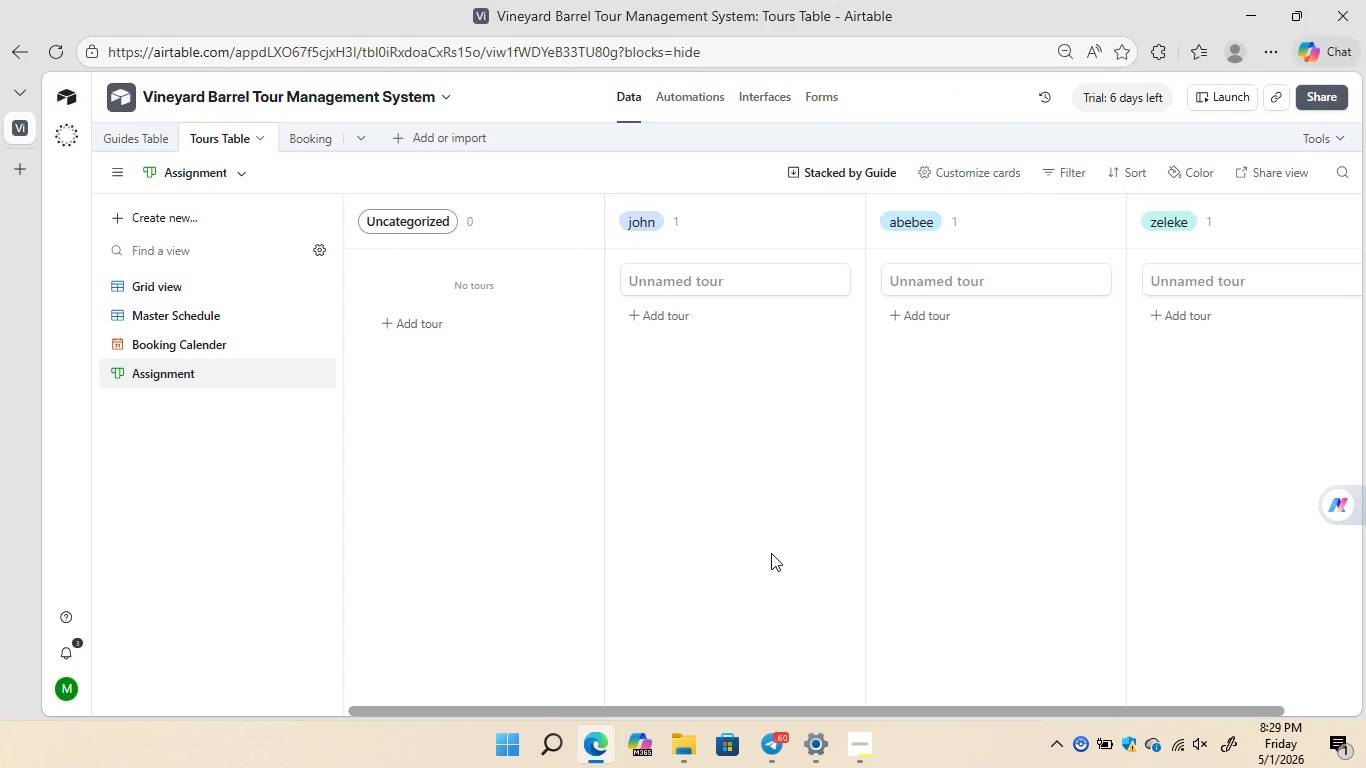 
wait(33.59)
 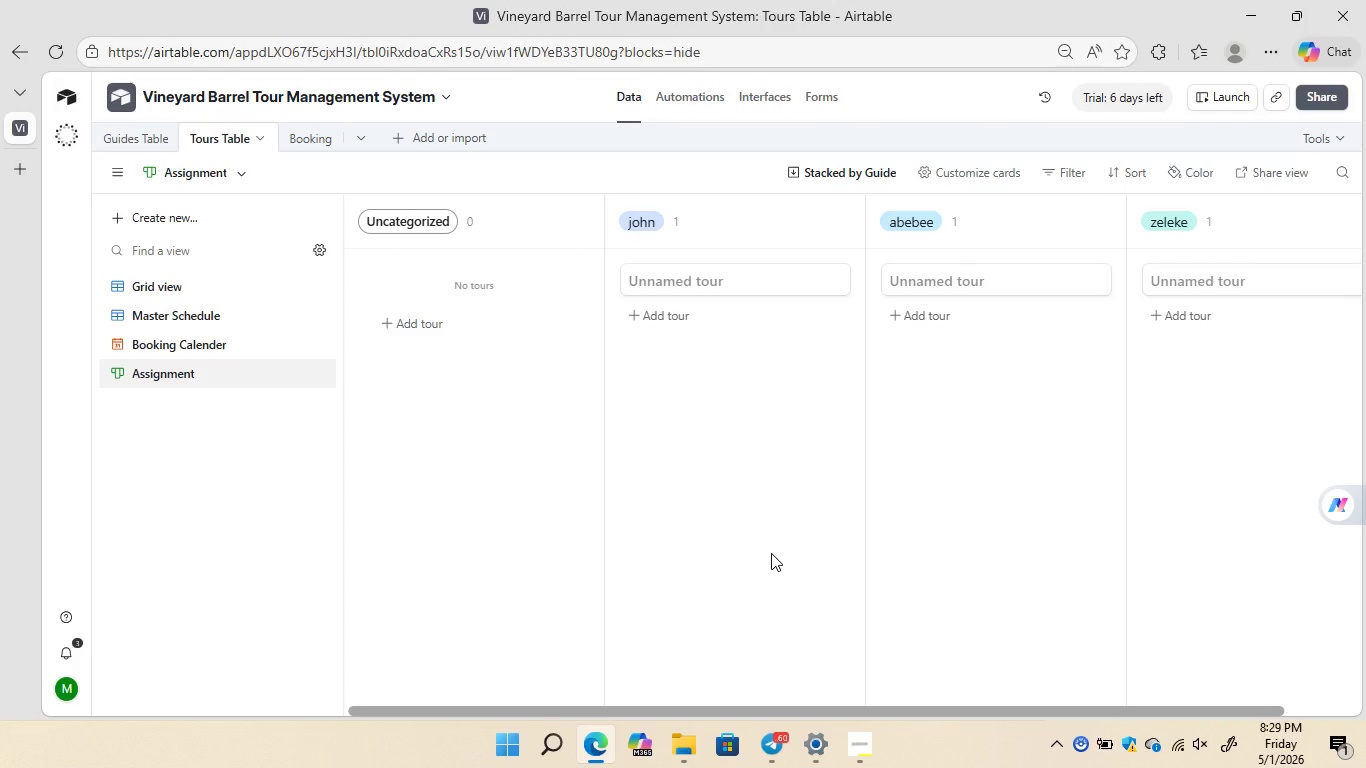 
left_click([190, 310])
 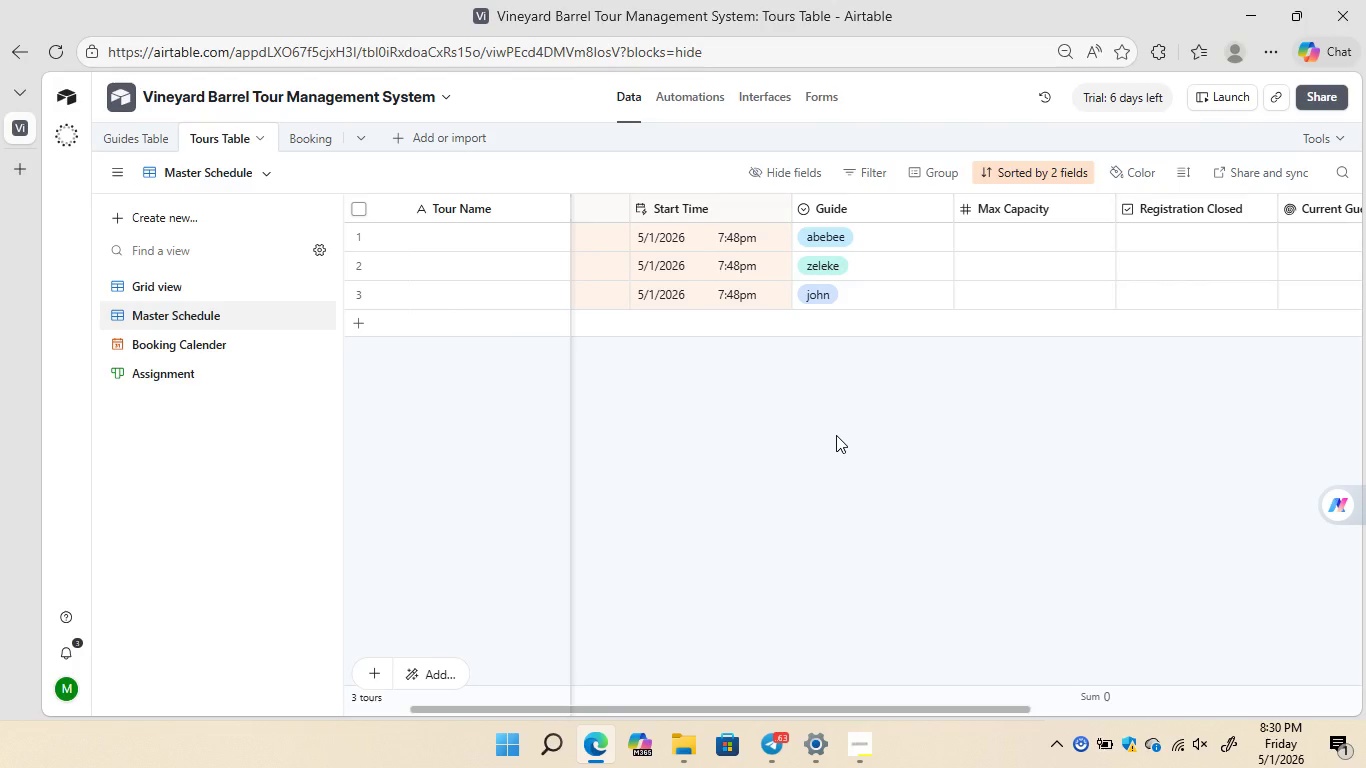 
wait(54.14)
 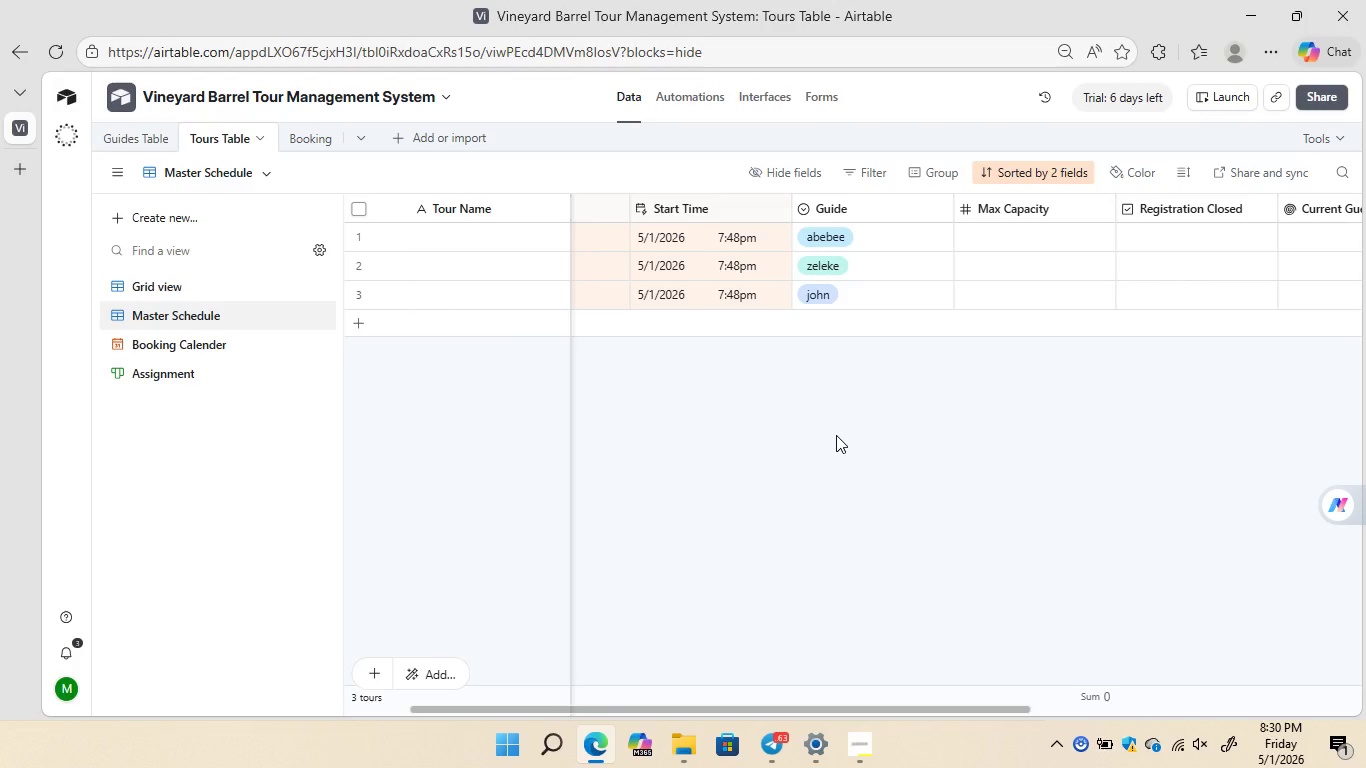 
right_click([873, 205])
 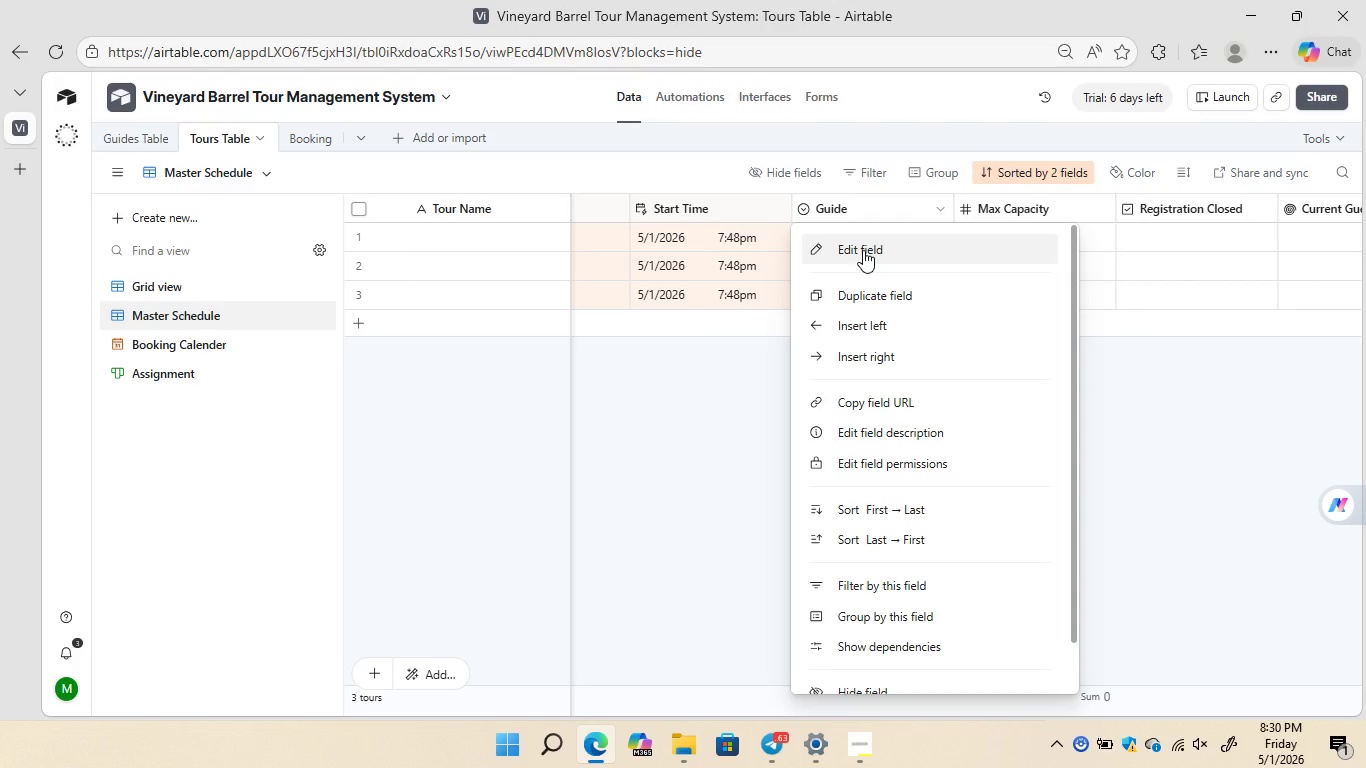 
left_click([863, 250])
 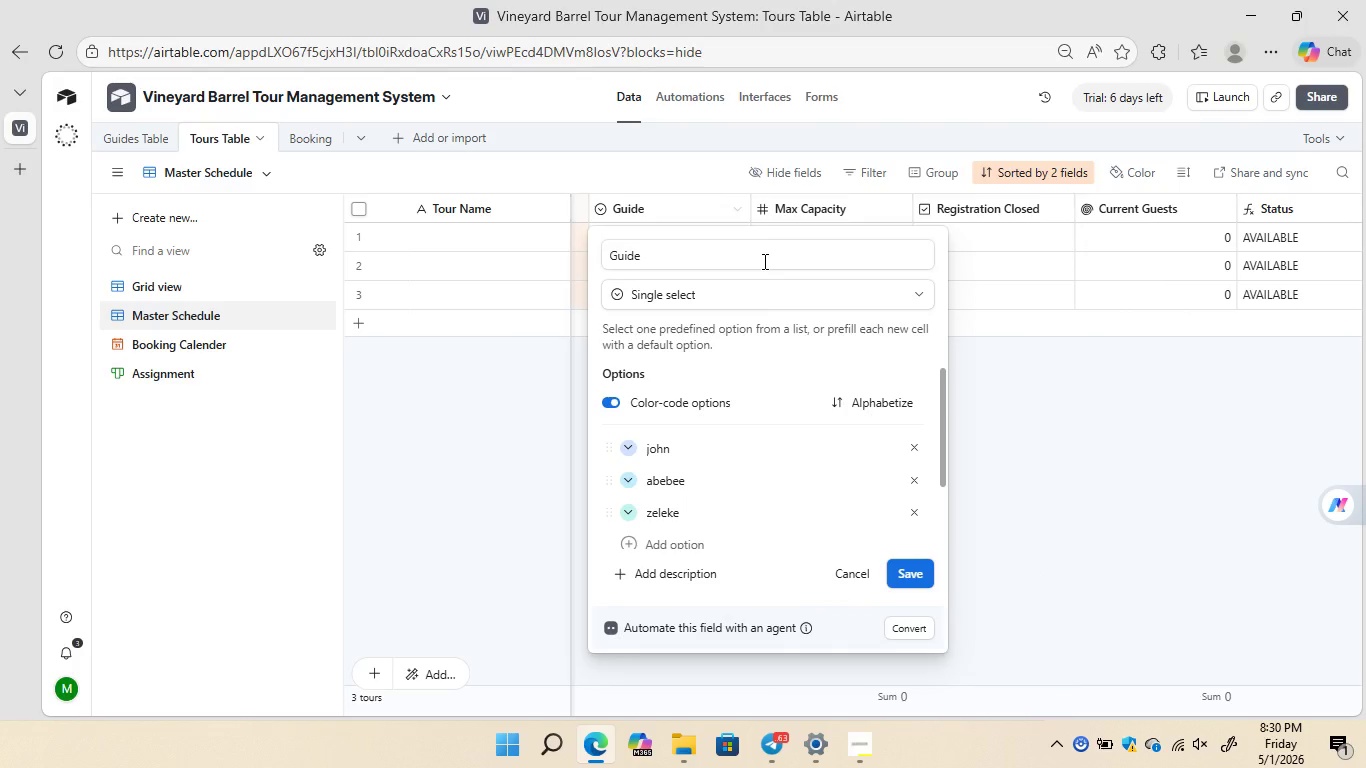 
left_click([763, 261])
 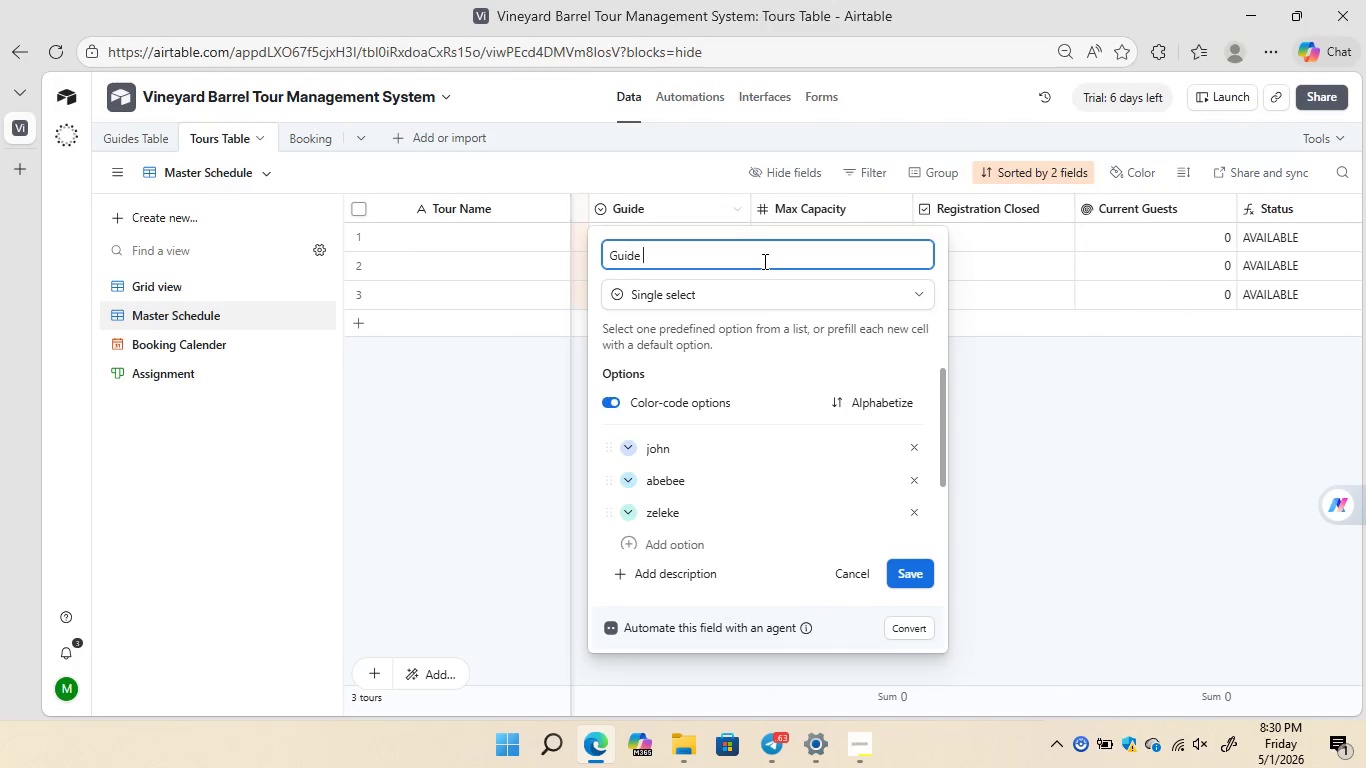 
type( Select)
 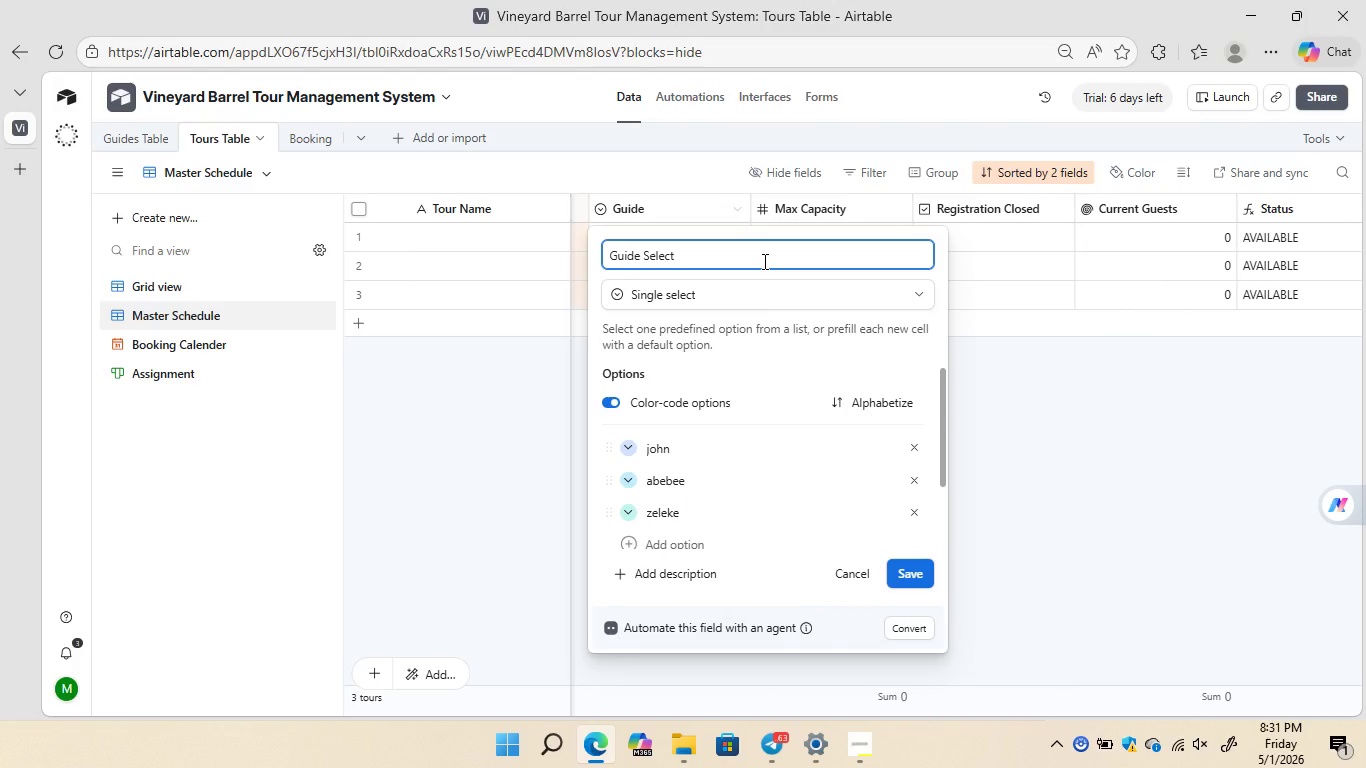 
left_click([918, 575])
 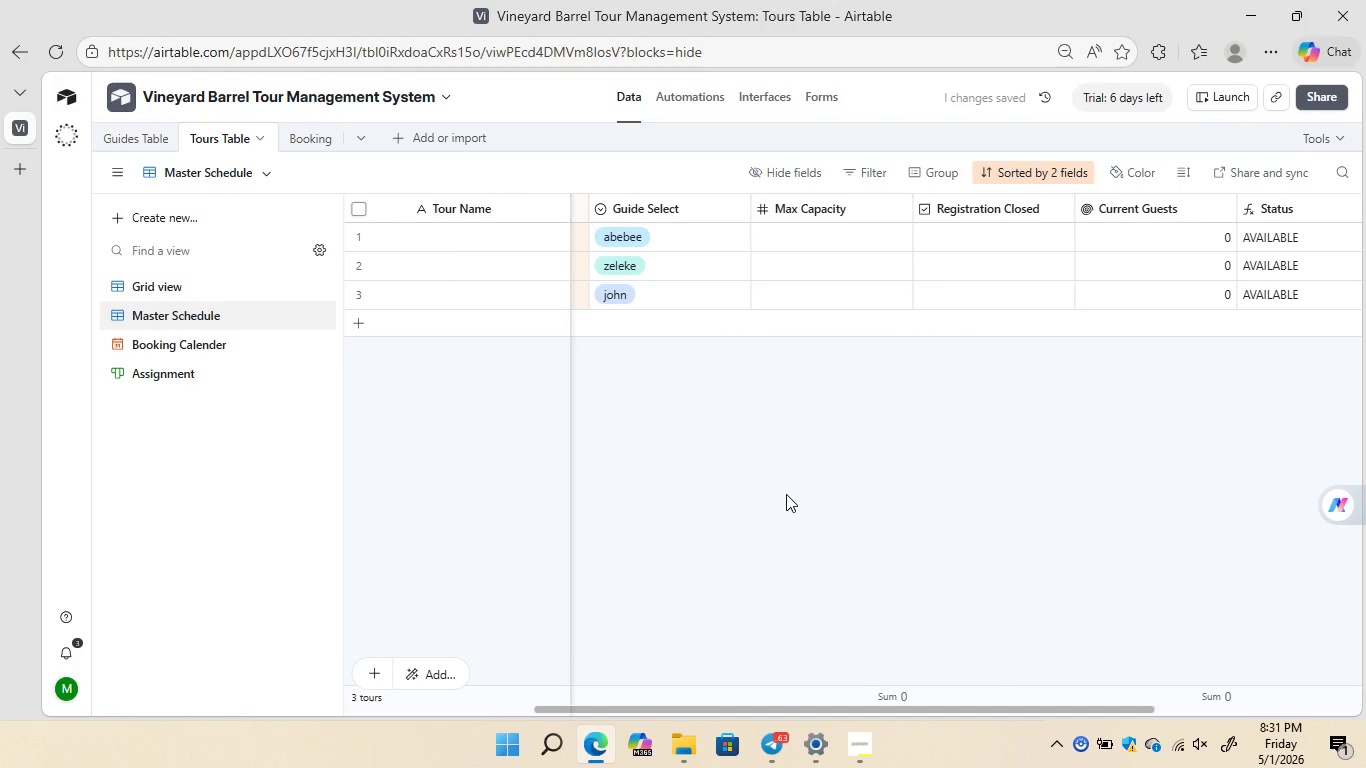 
wait(10.17)
 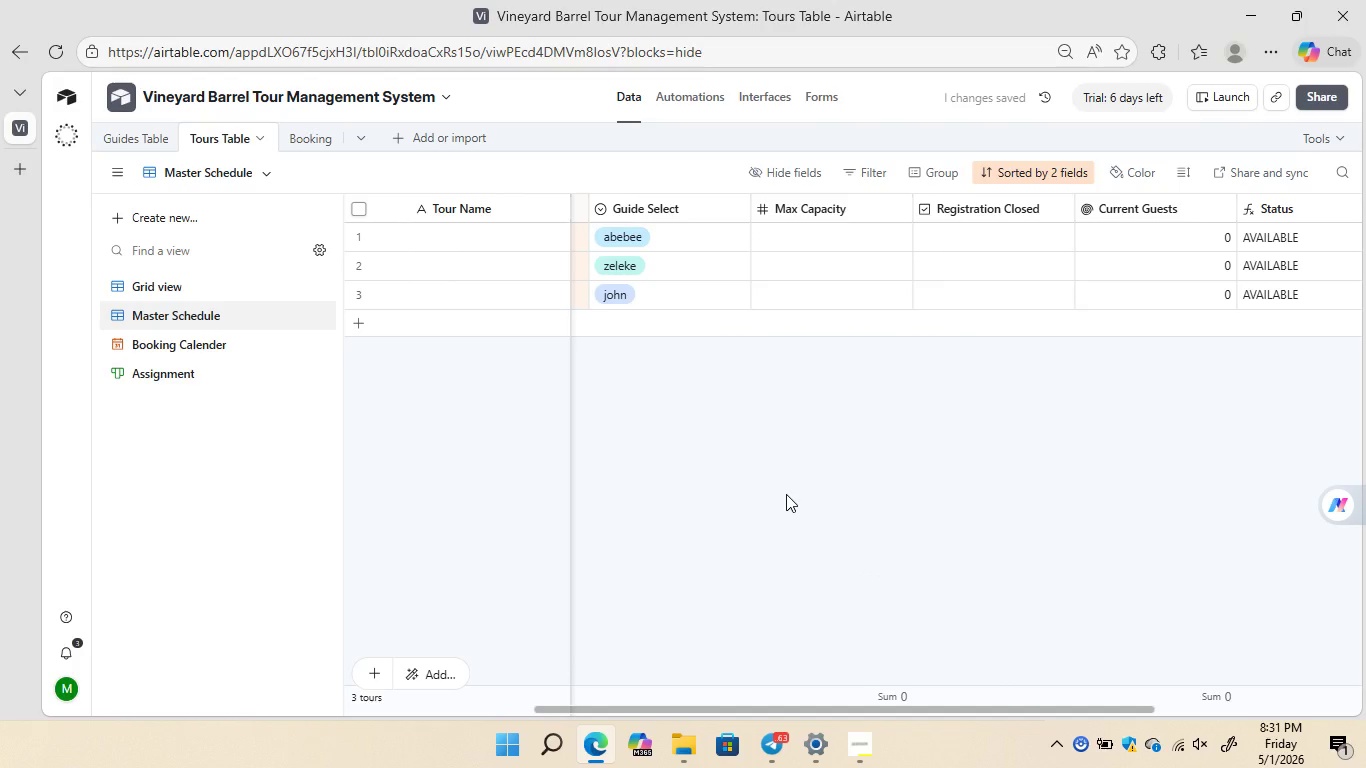 
left_click([1268, 215])
 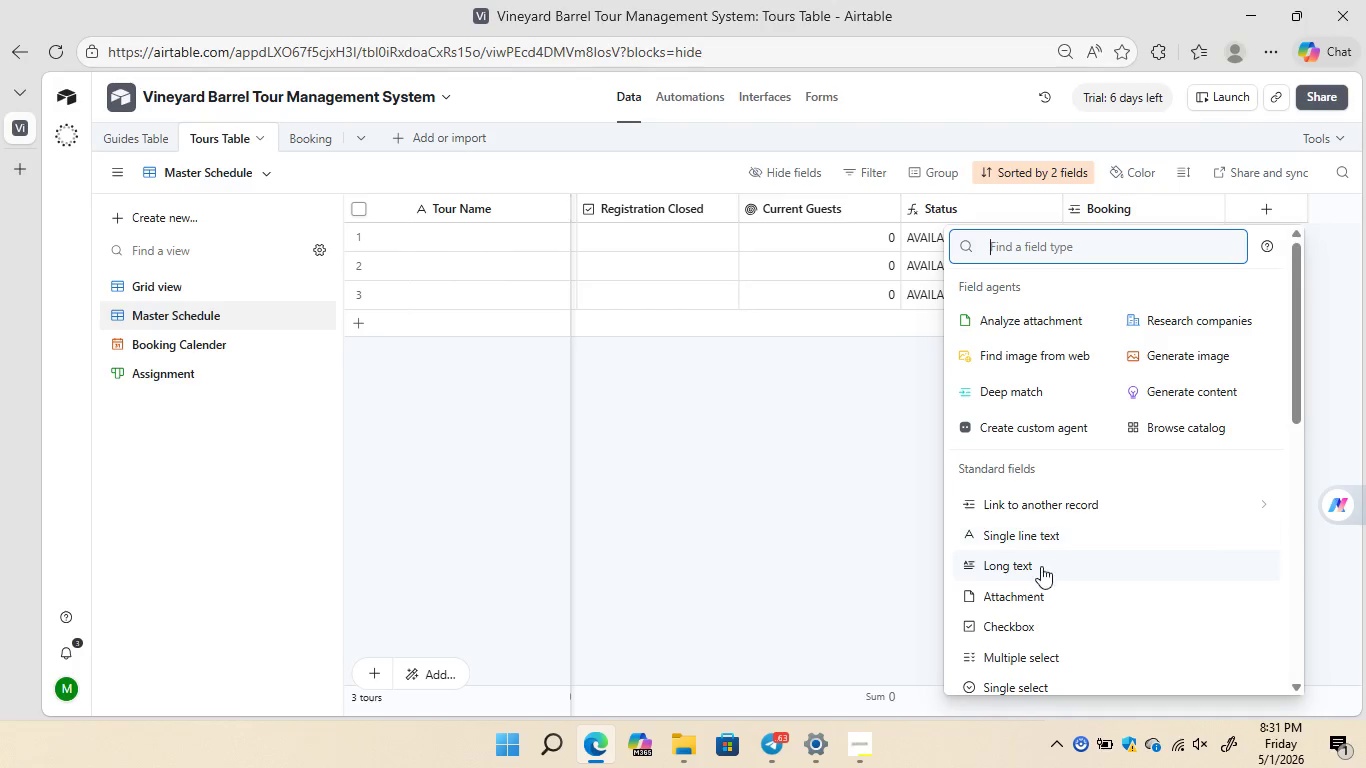 
left_click([1034, 534])
 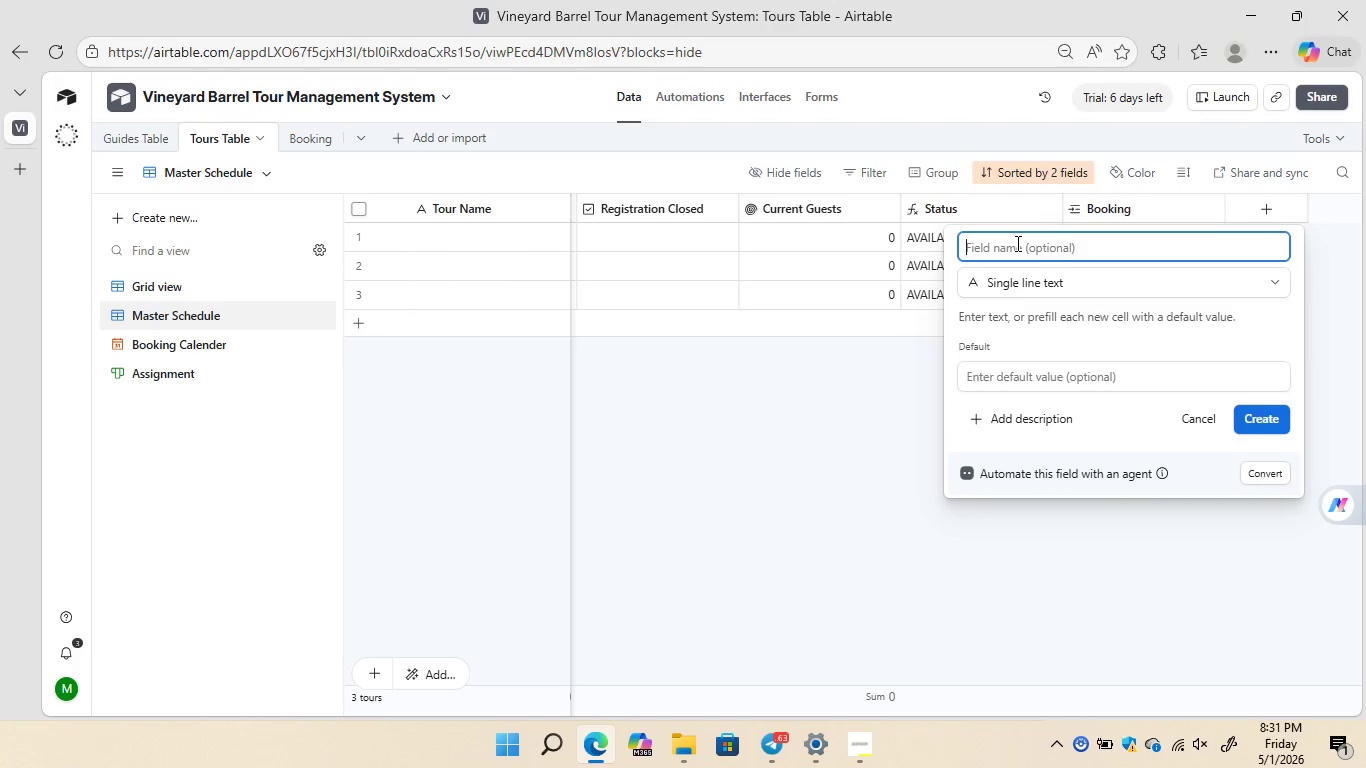 
type(Guide)
 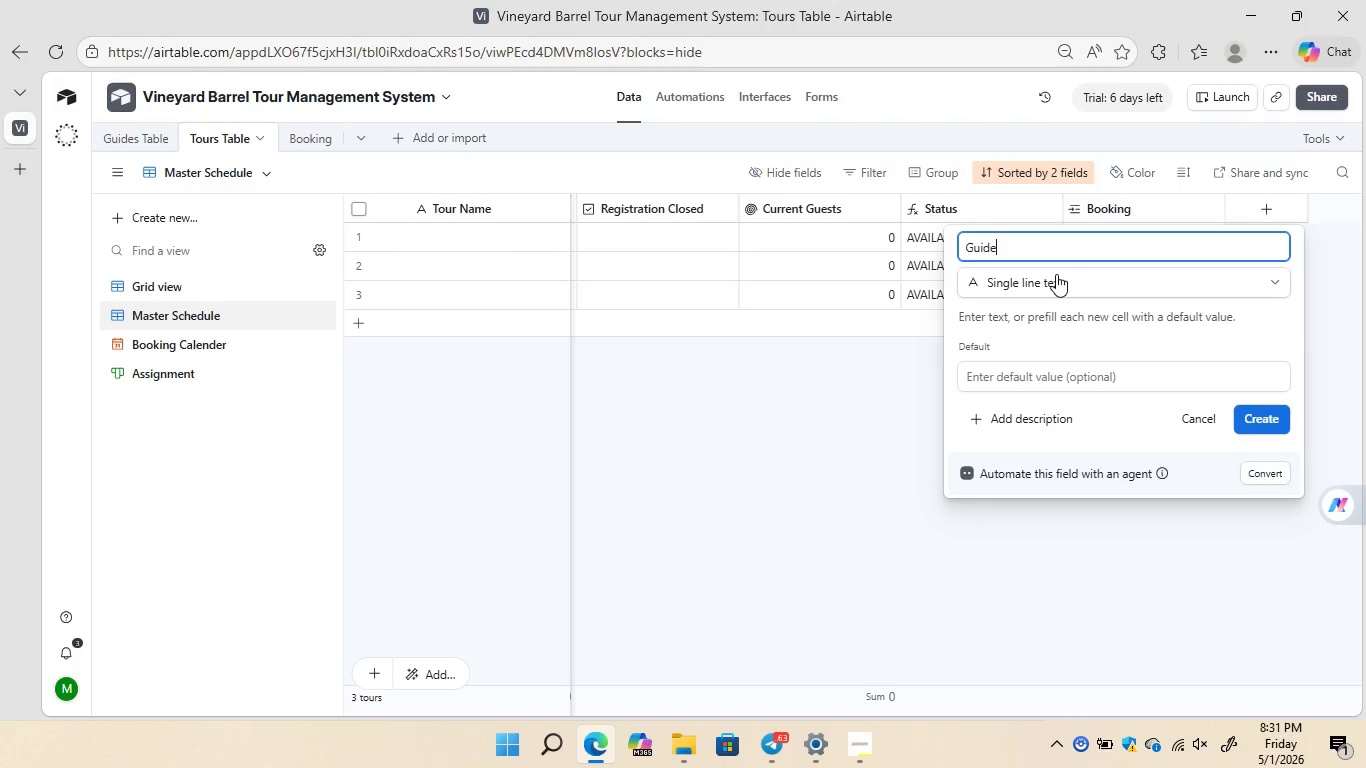 
wait(7.0)
 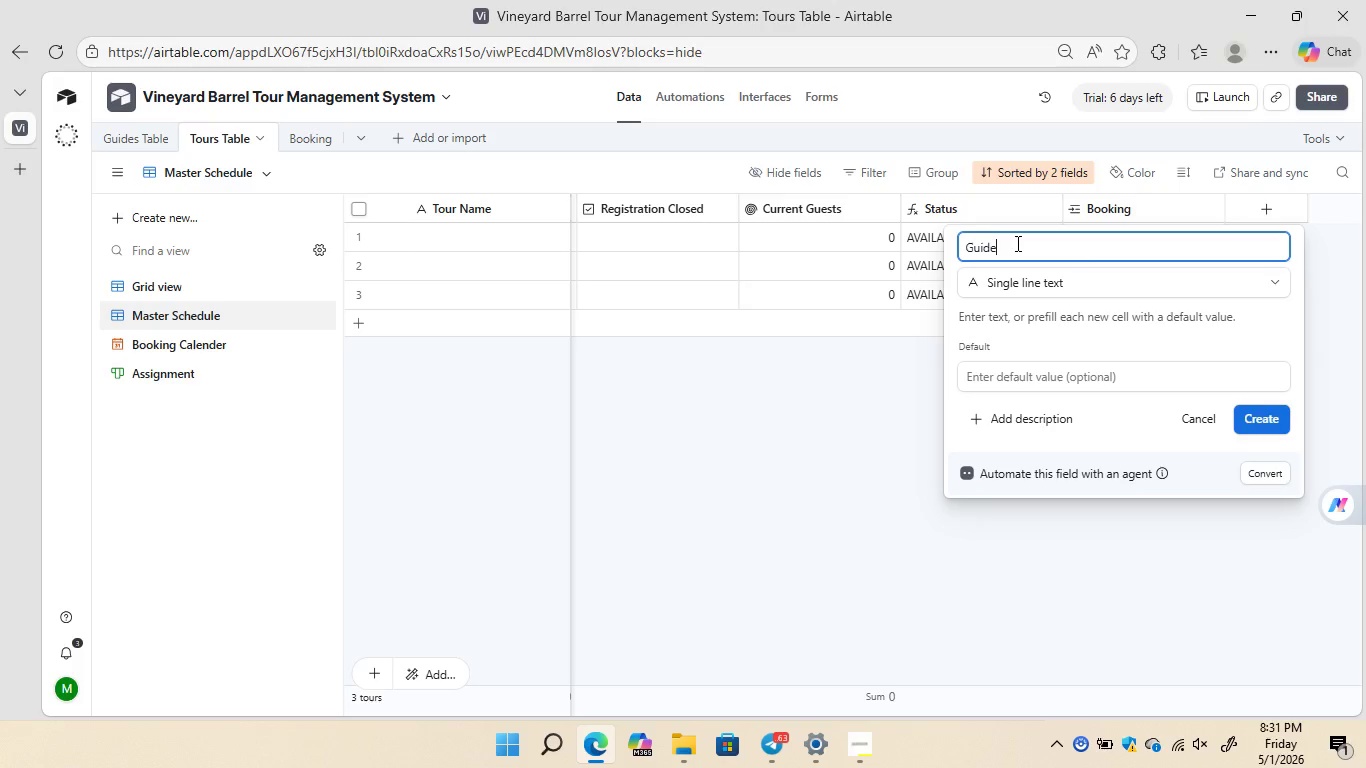 
left_click([1056, 274])
 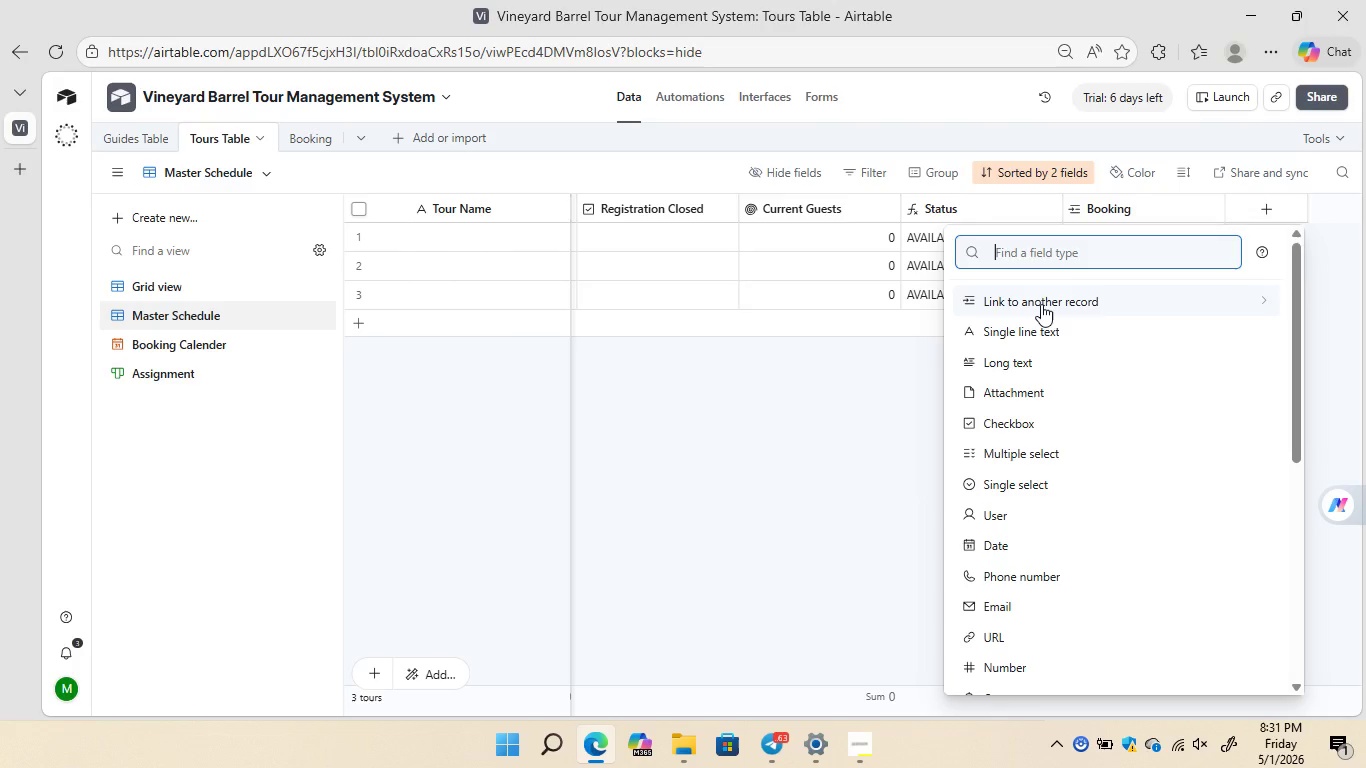 
left_click([1041, 304])
 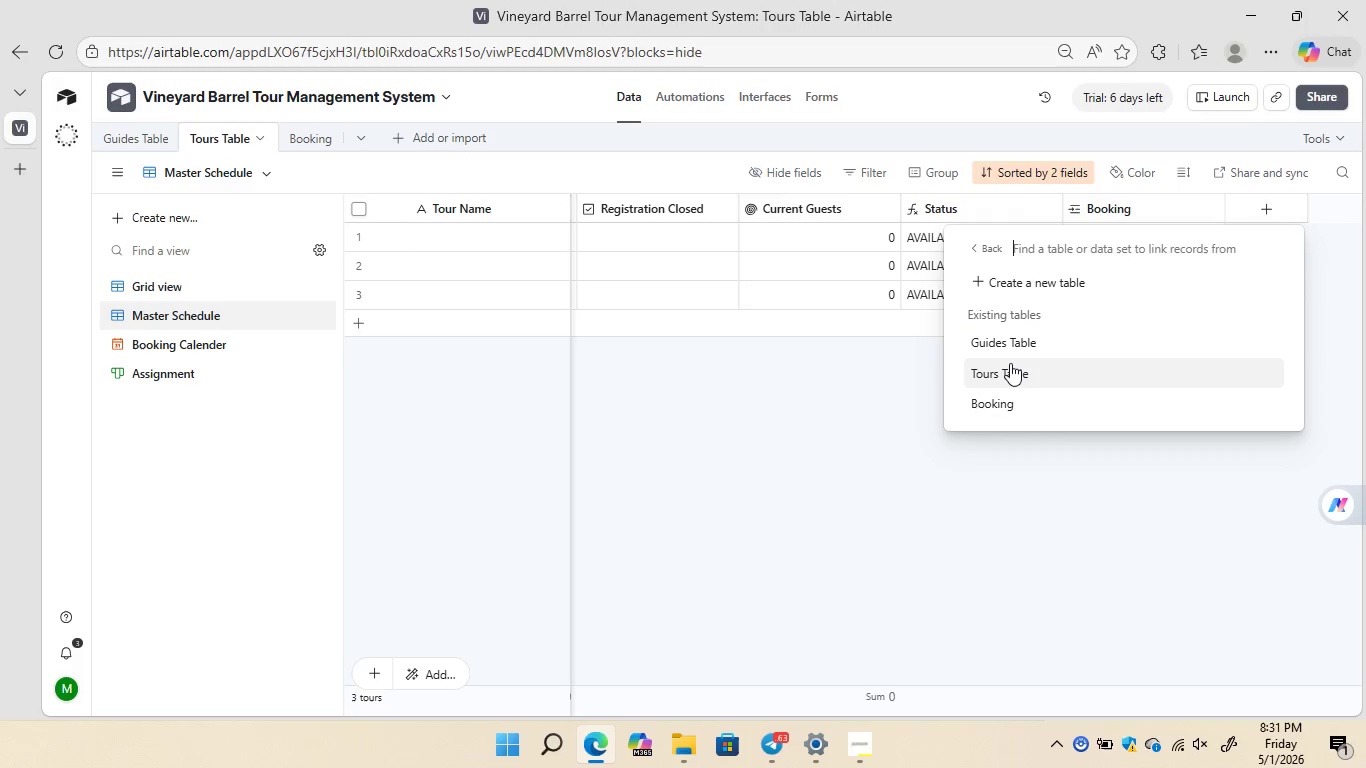 
left_click([1020, 345])
 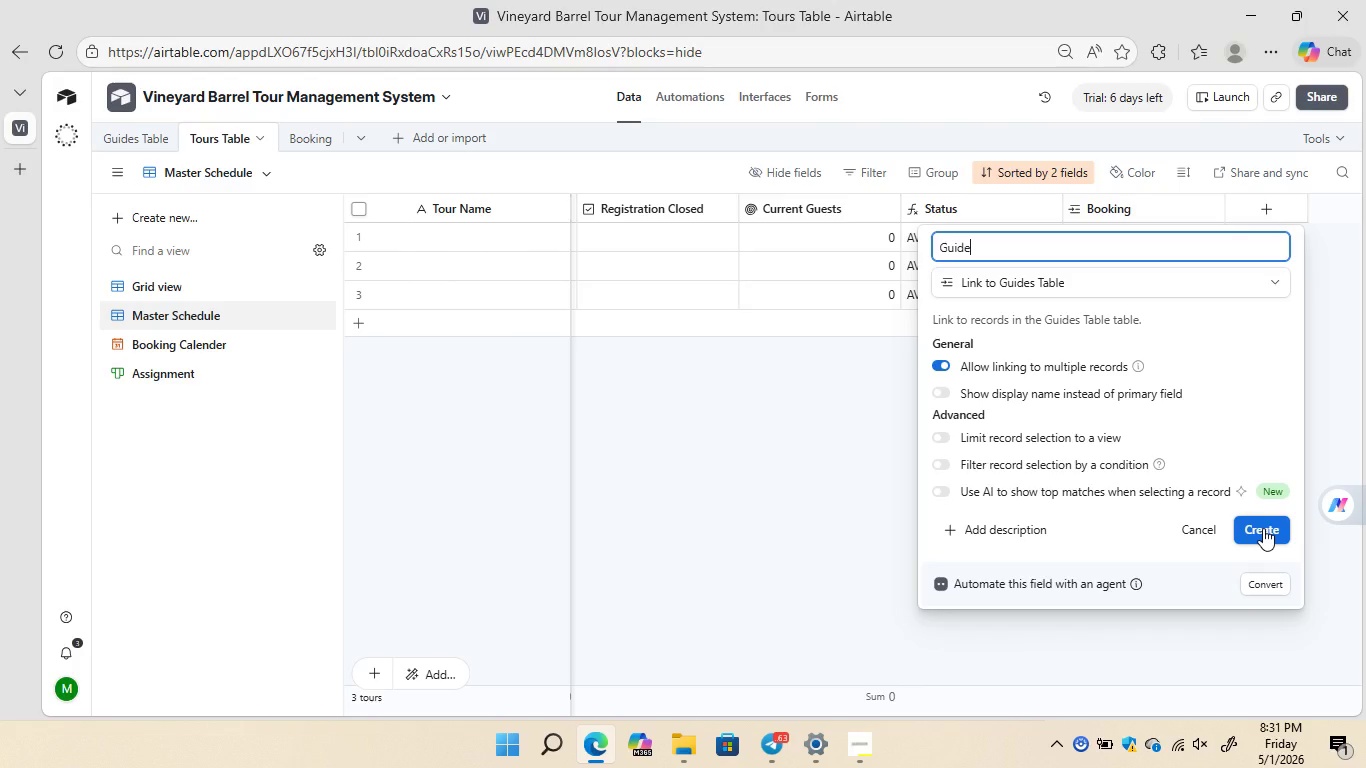 
left_click([1263, 528])
 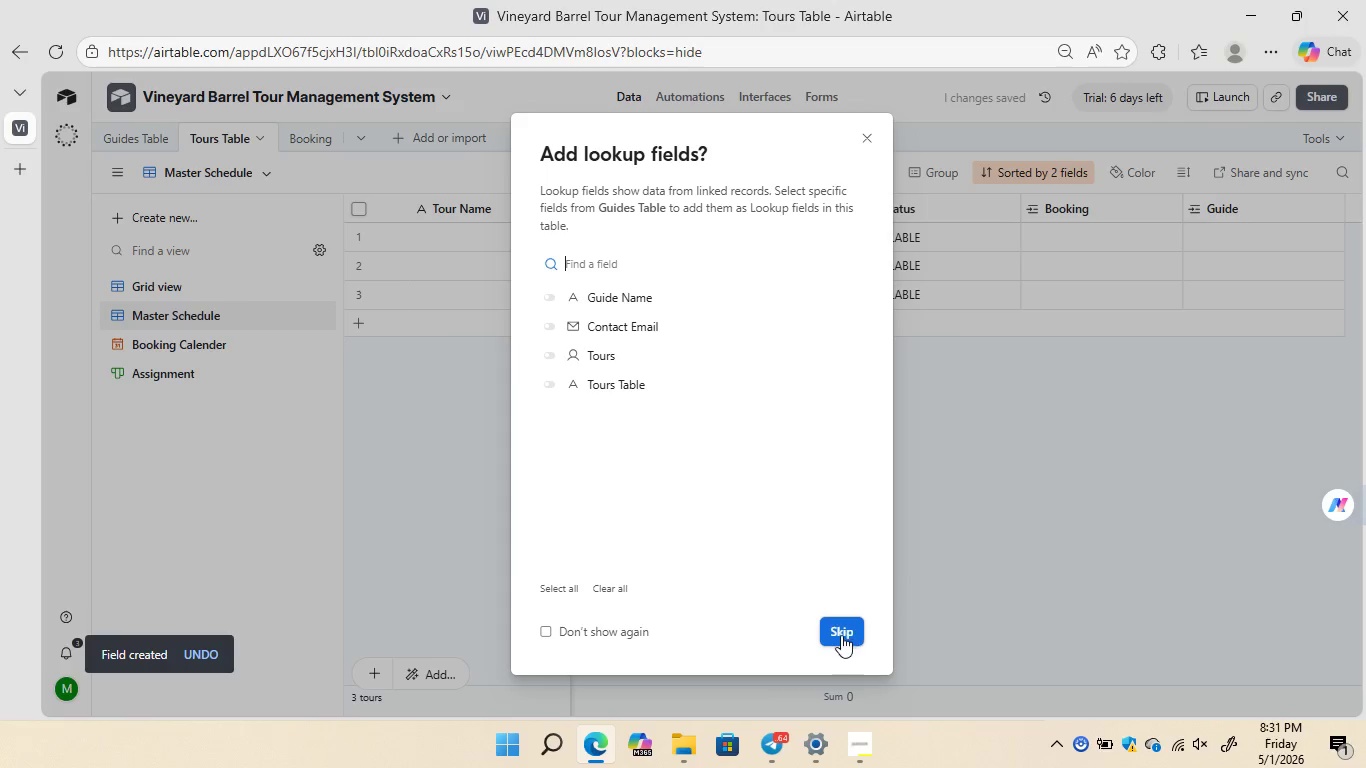 
left_click([840, 635])
 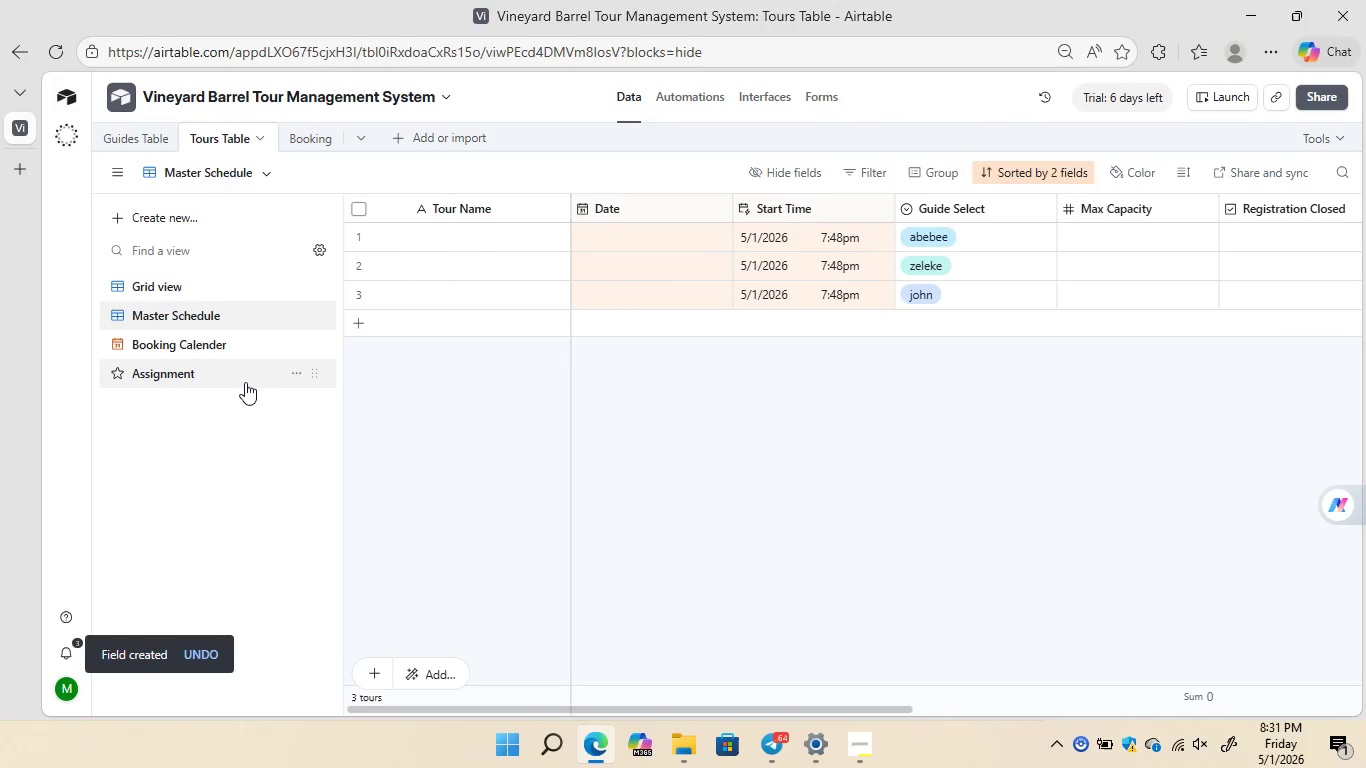 
left_click([207, 374])
 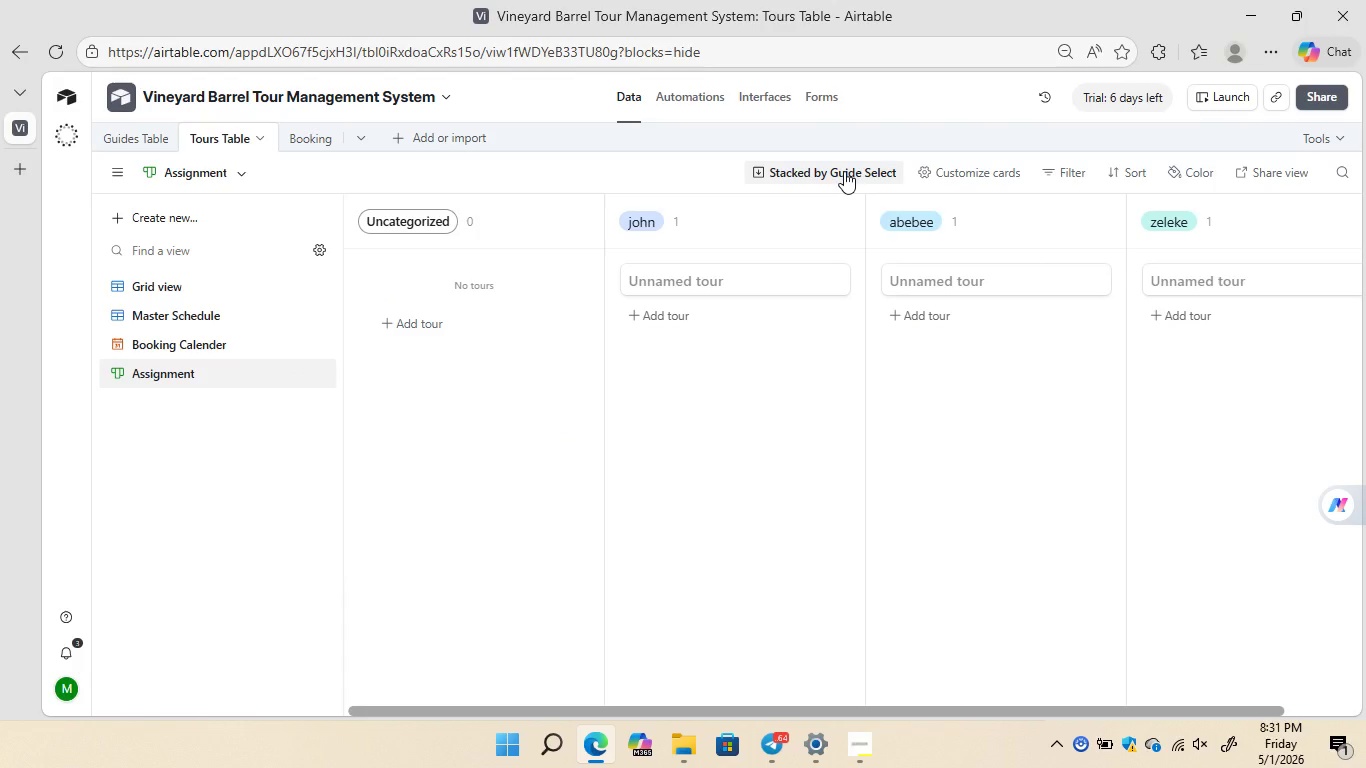 
left_click([844, 171])
 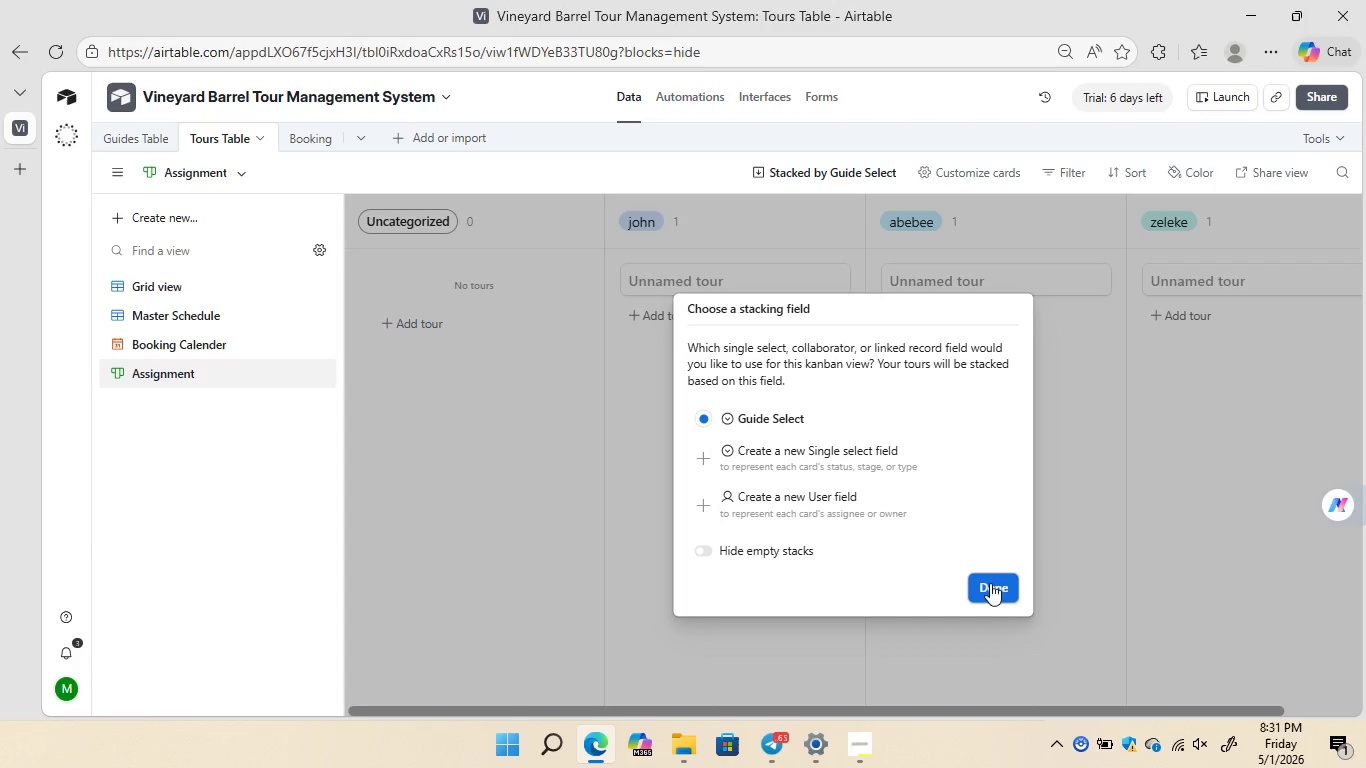 
left_click([990, 593])
 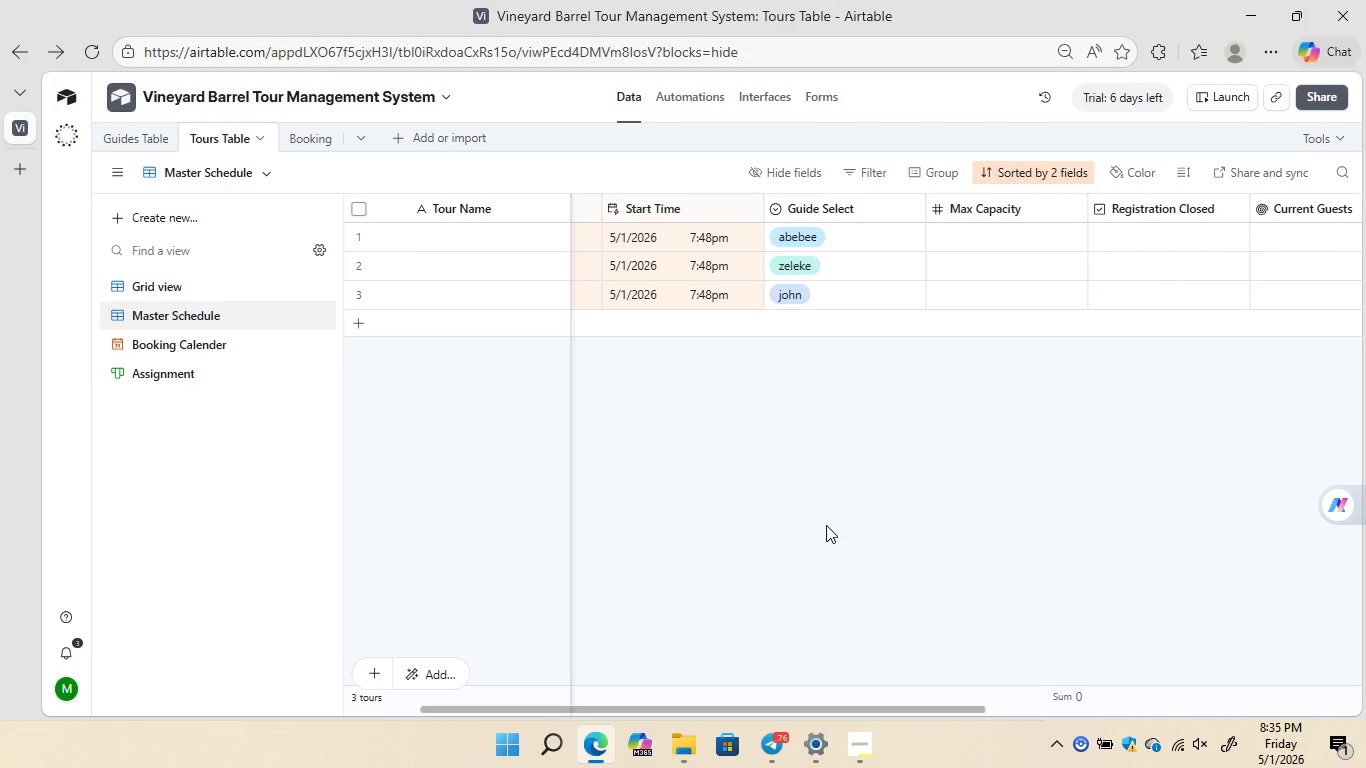 
wait(220.45)
 